 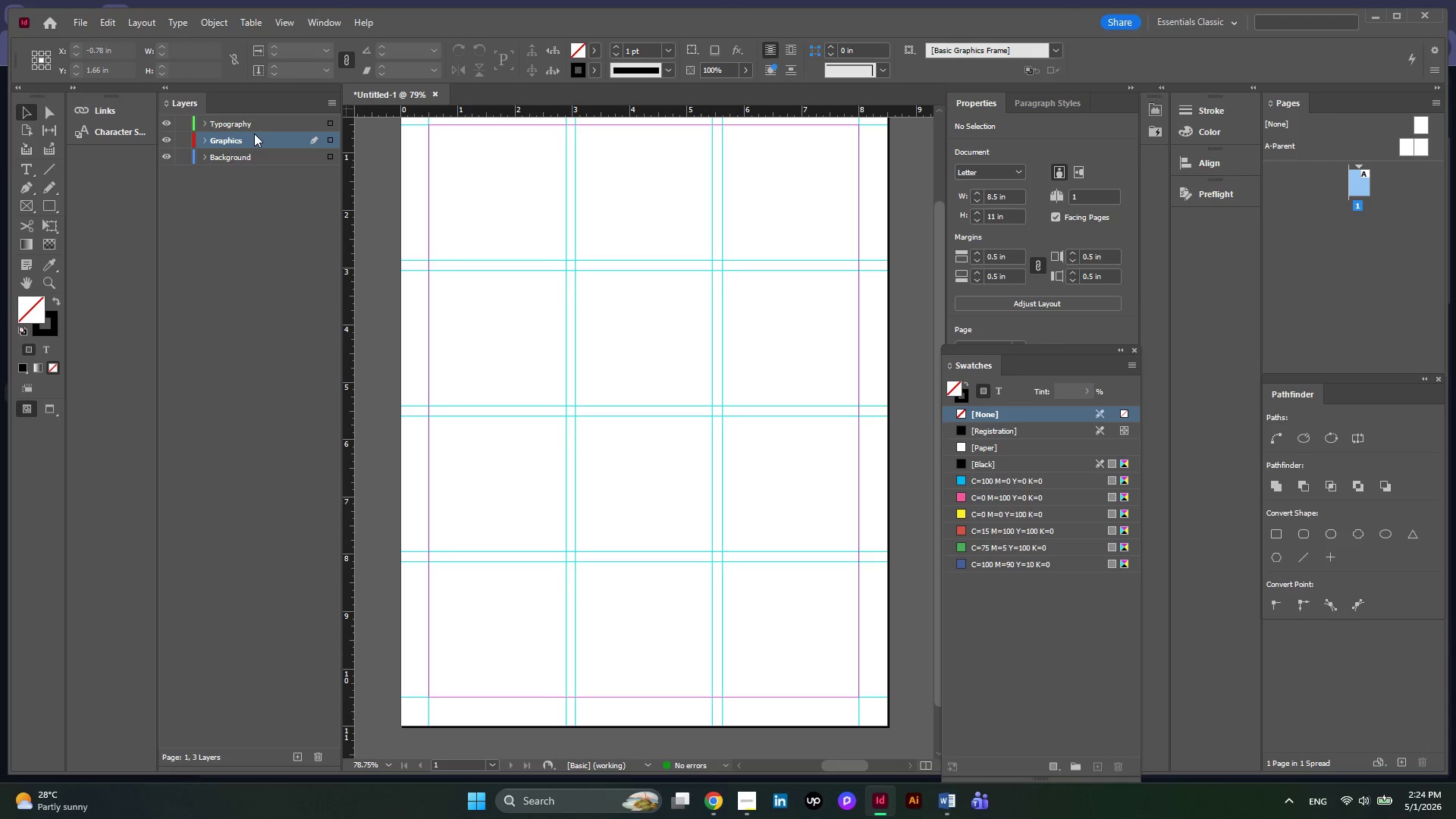 
left_click([263, 122])
 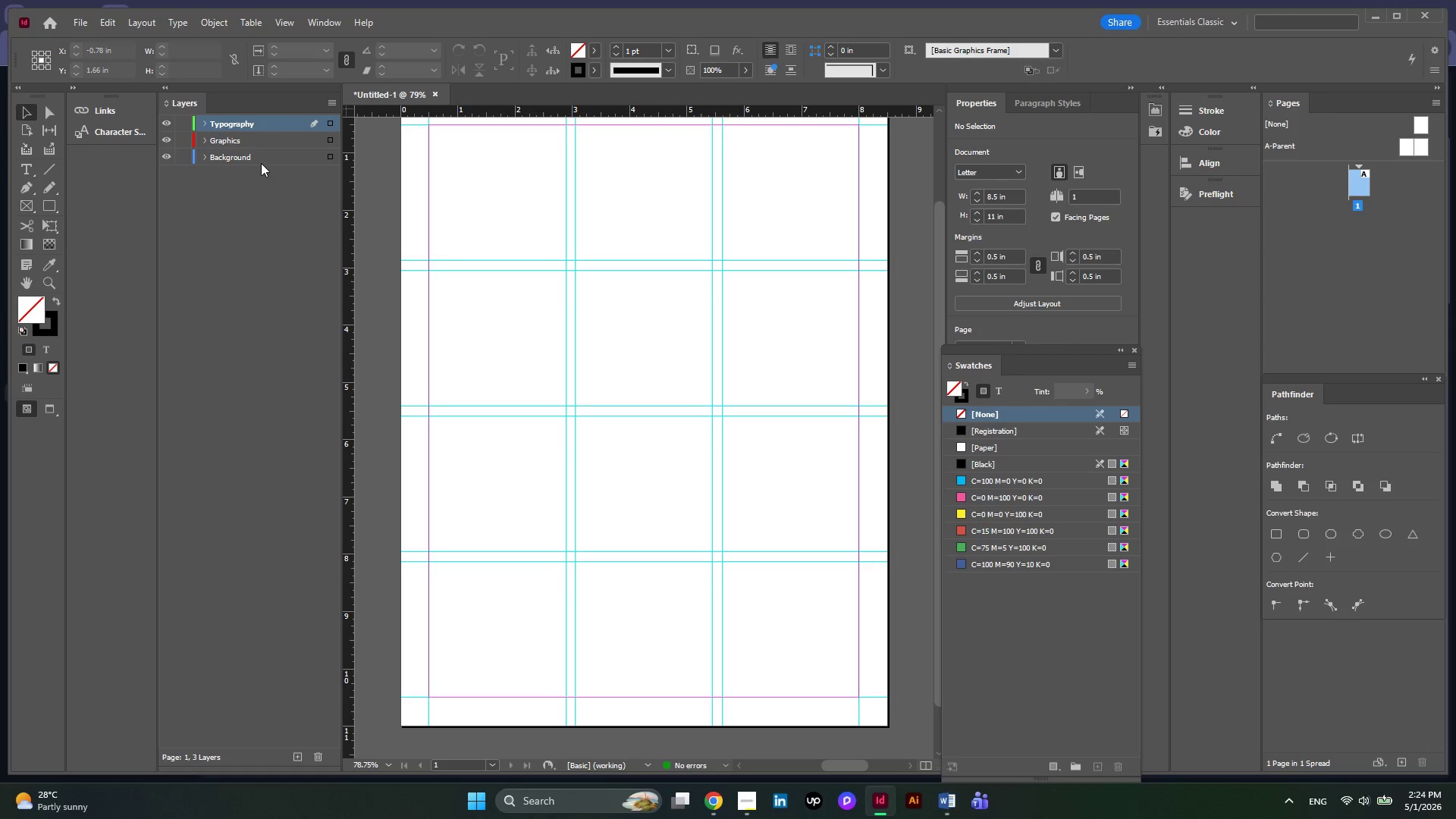 
left_click([261, 162])
 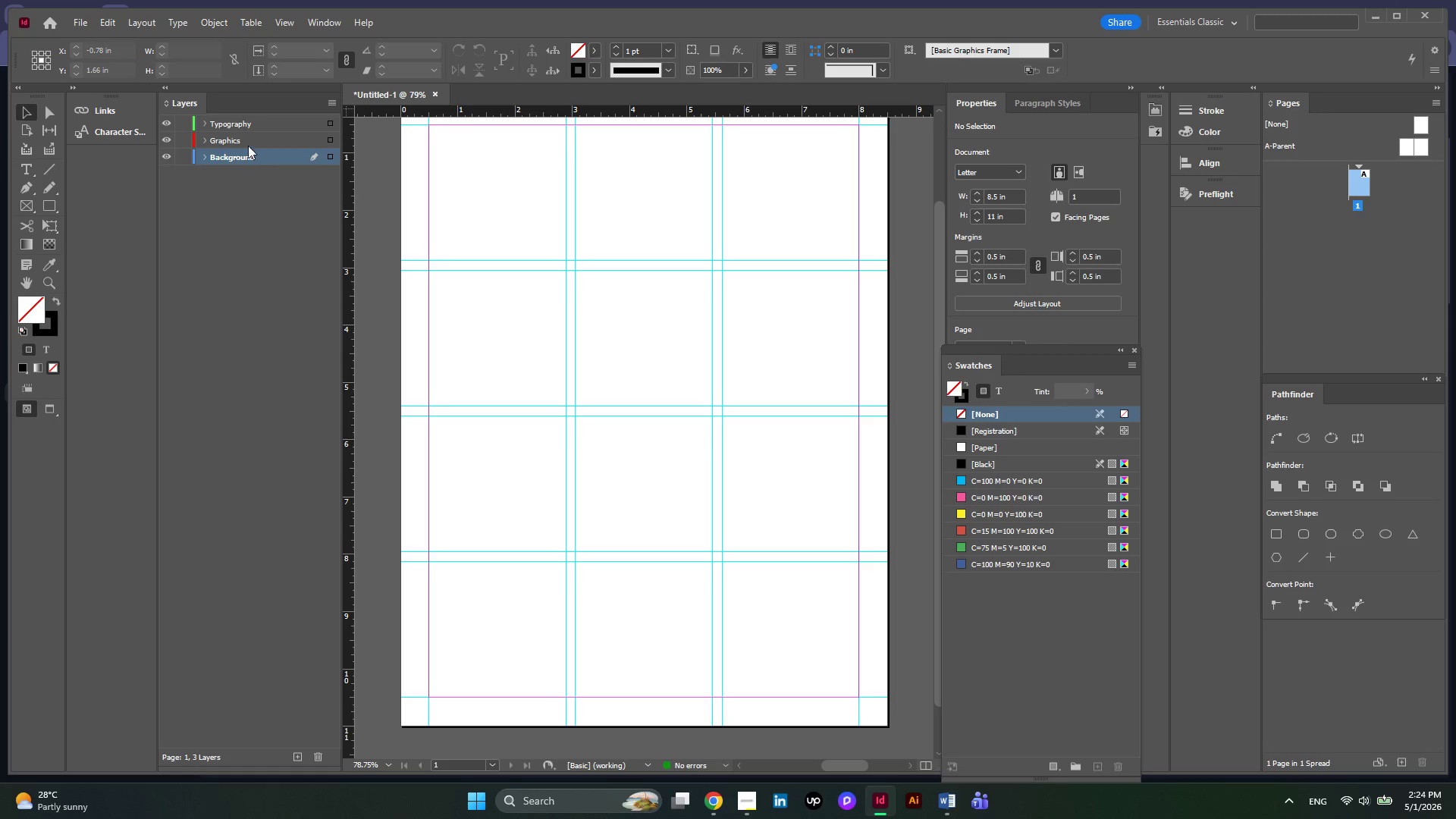 
left_click([245, 142])
 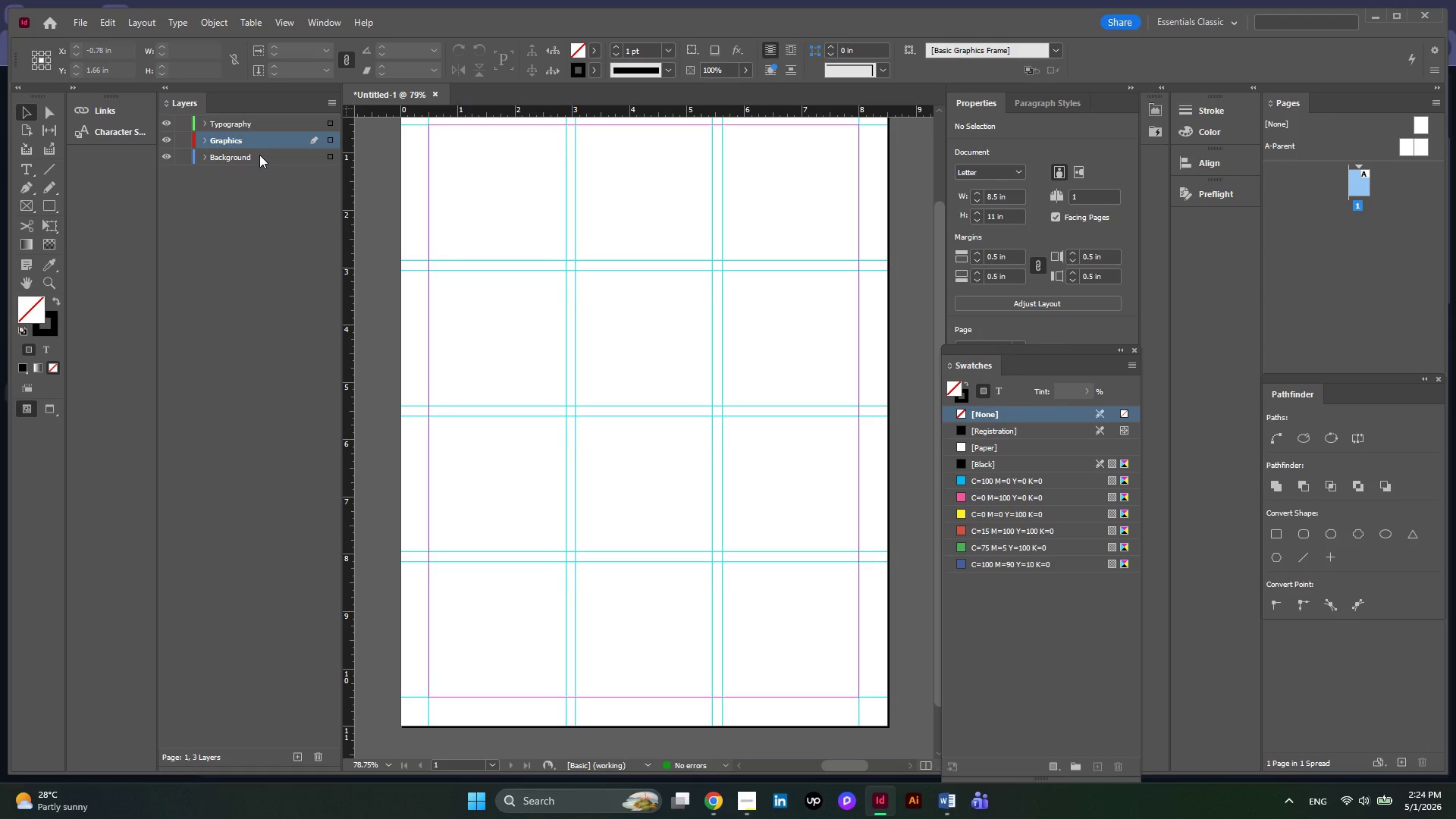 
left_click([259, 155])
 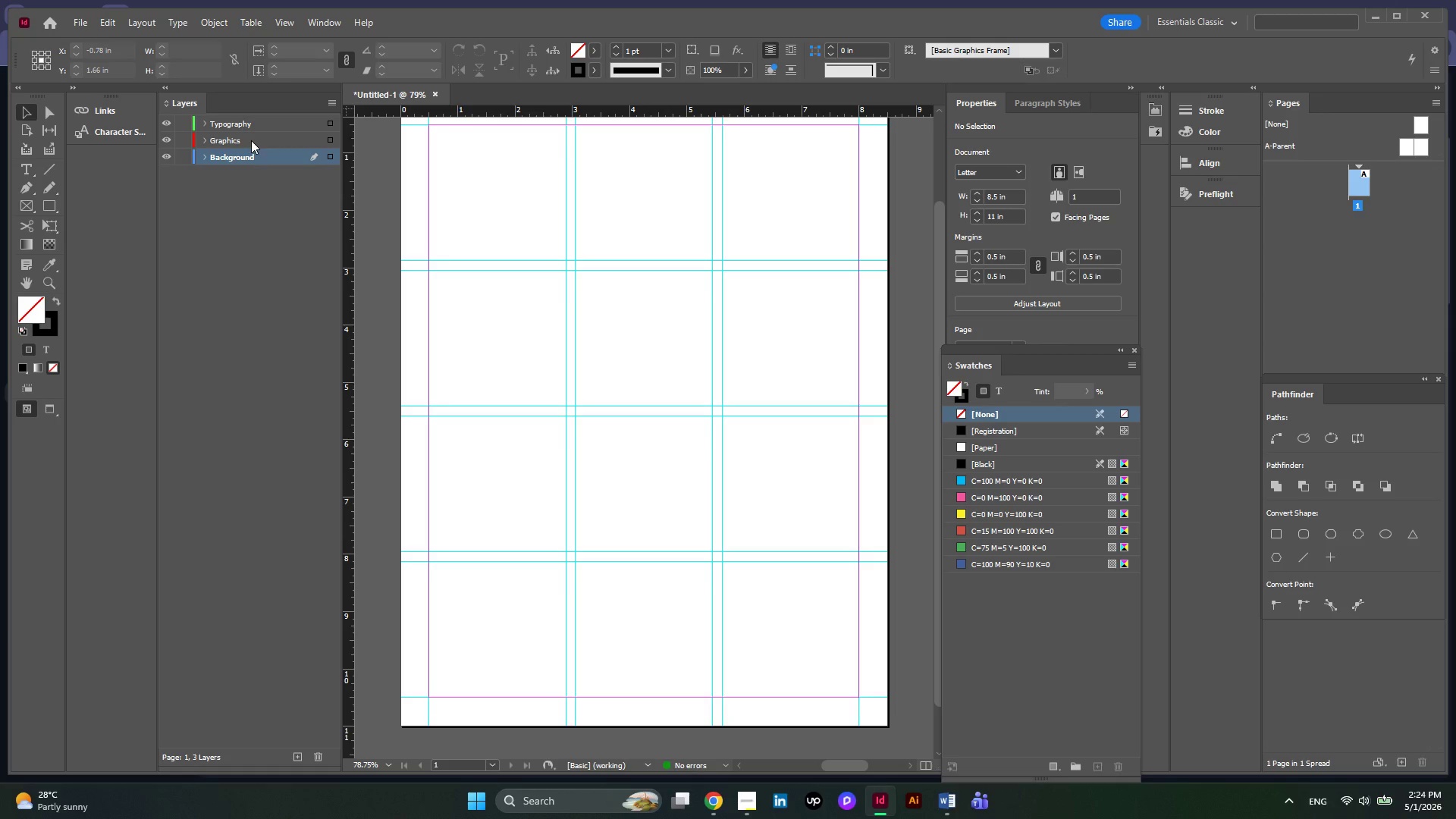 
left_click([251, 140])
 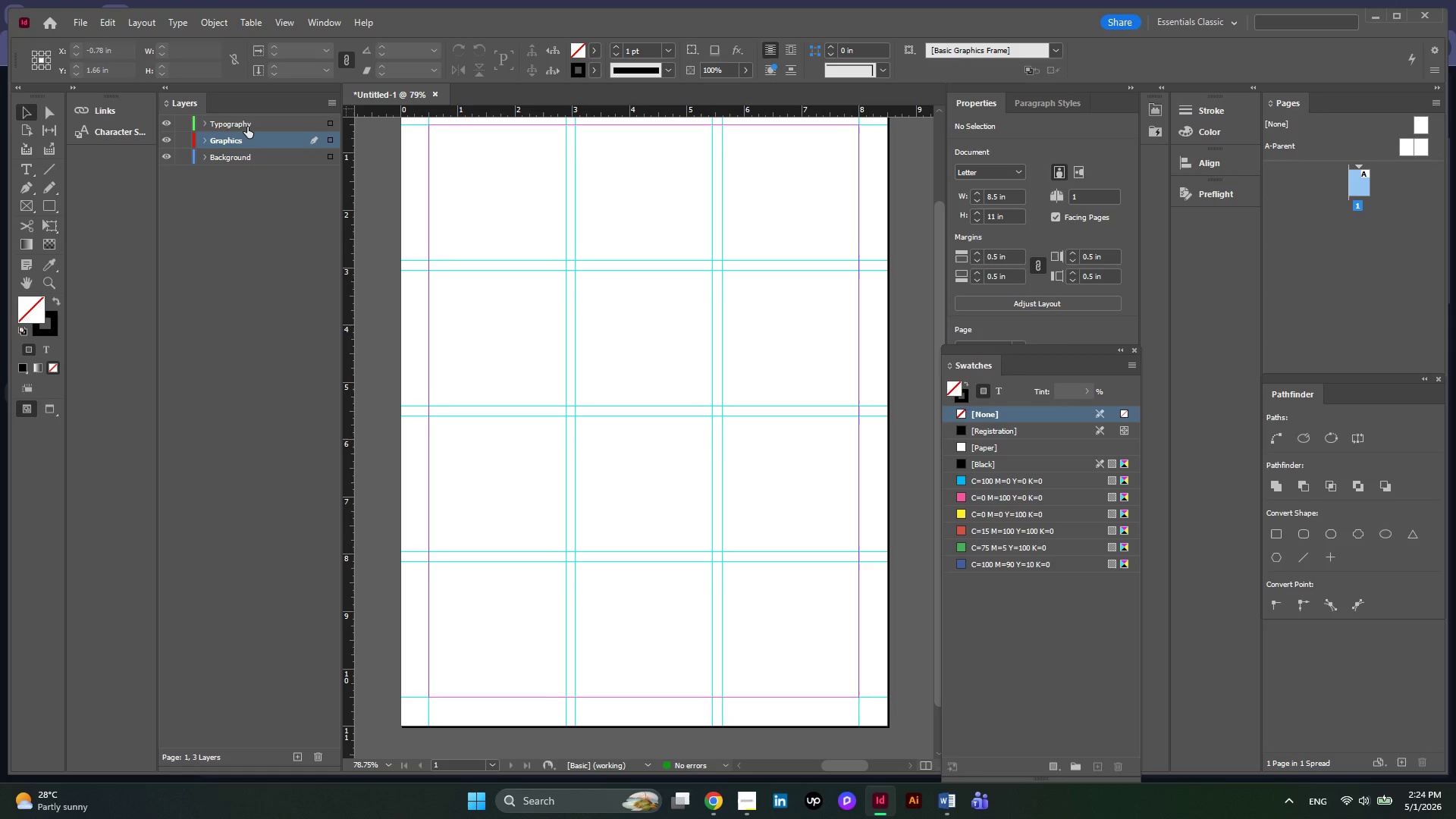 
left_click([247, 127])
 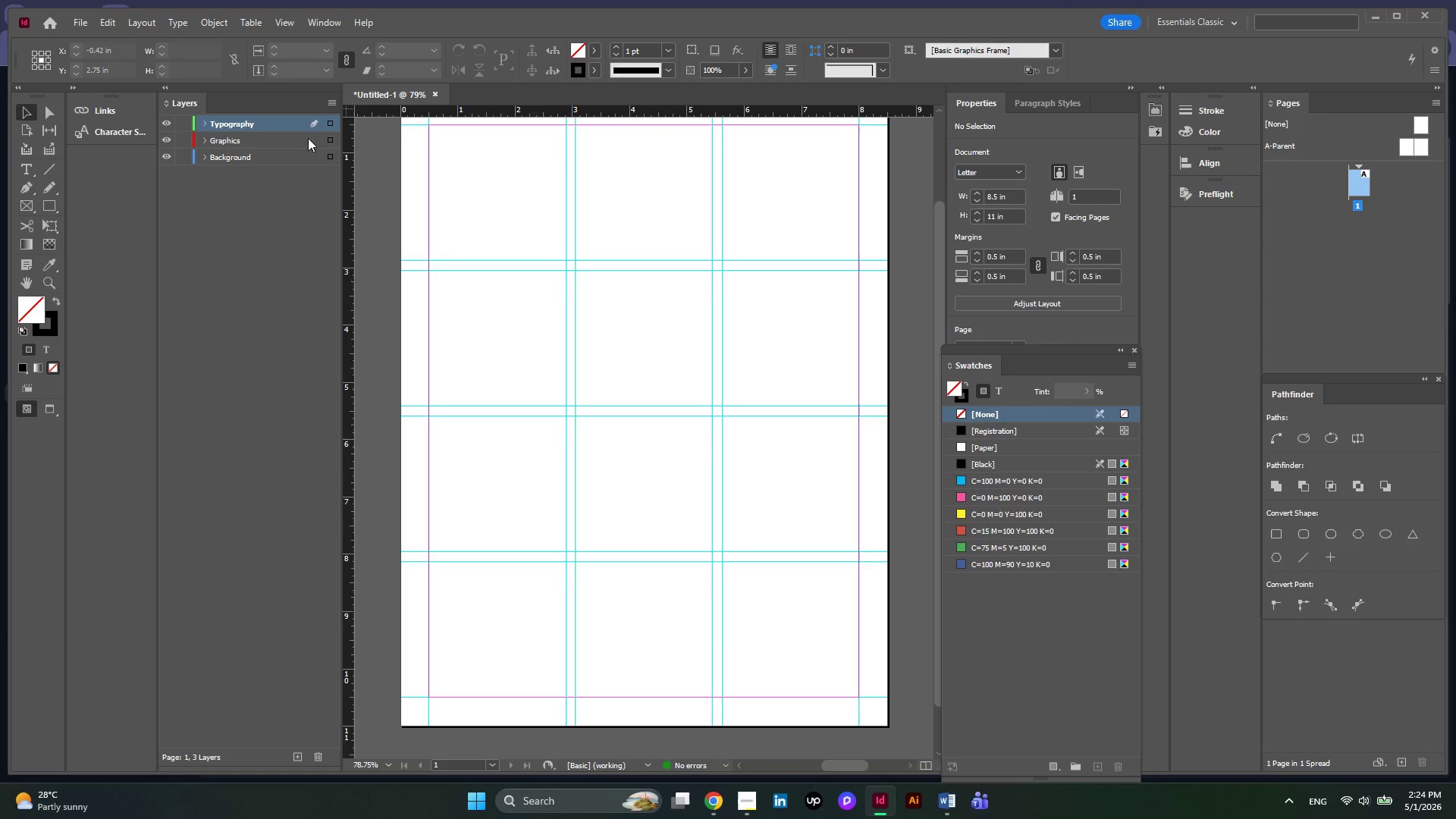 
wait(5.12)
 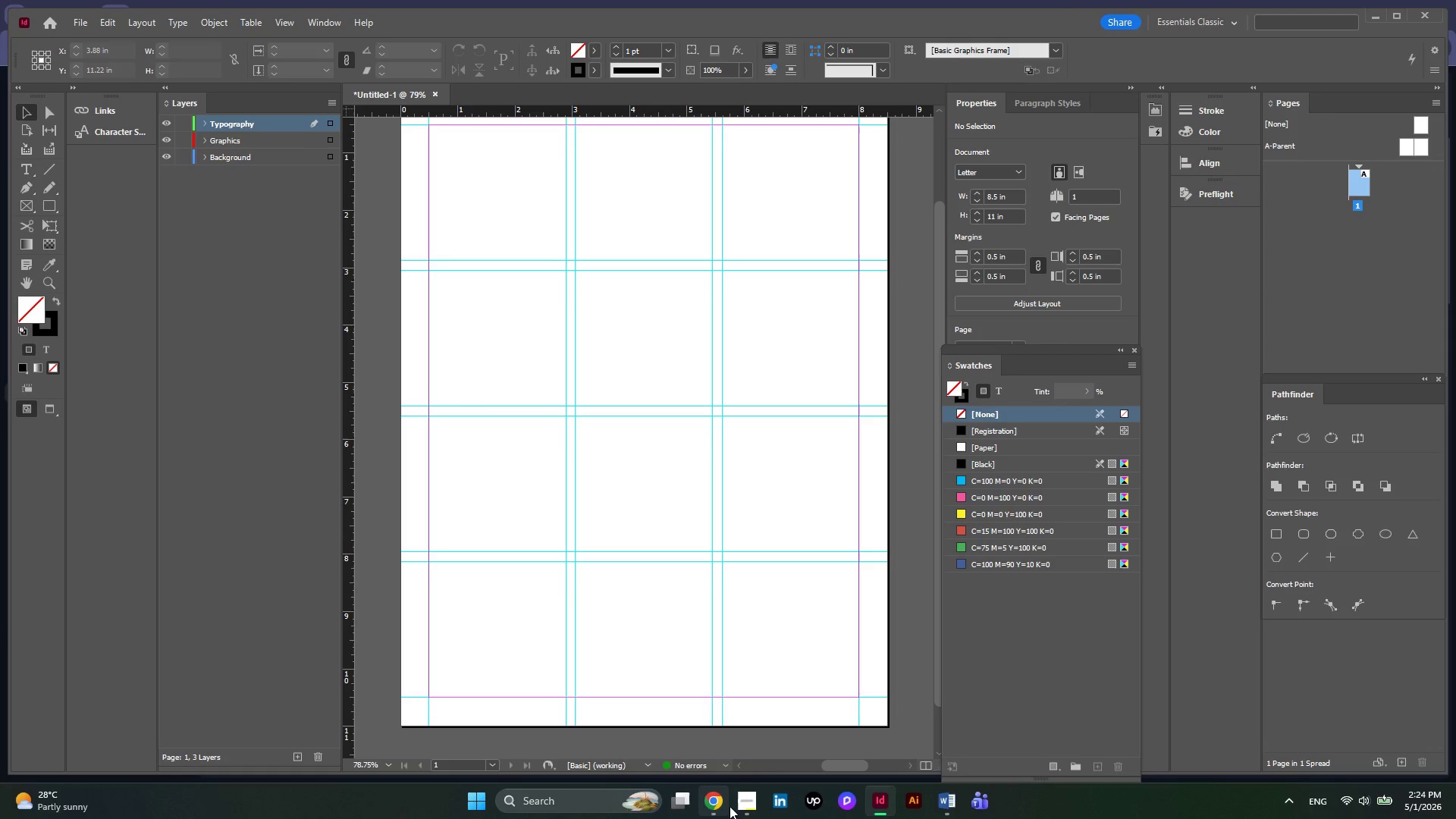 
double_click([79, 23])
 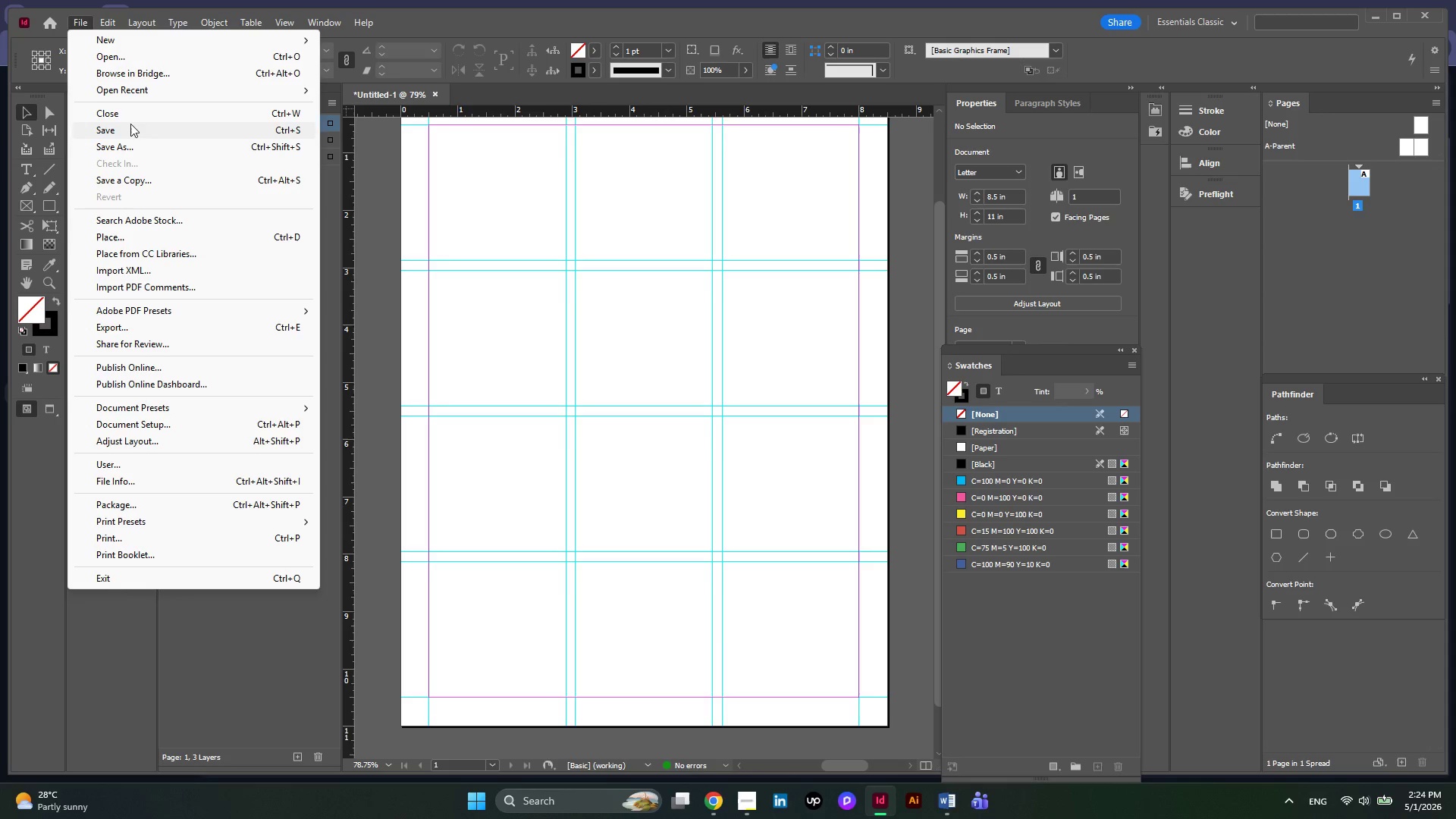 
left_click([131, 130])
 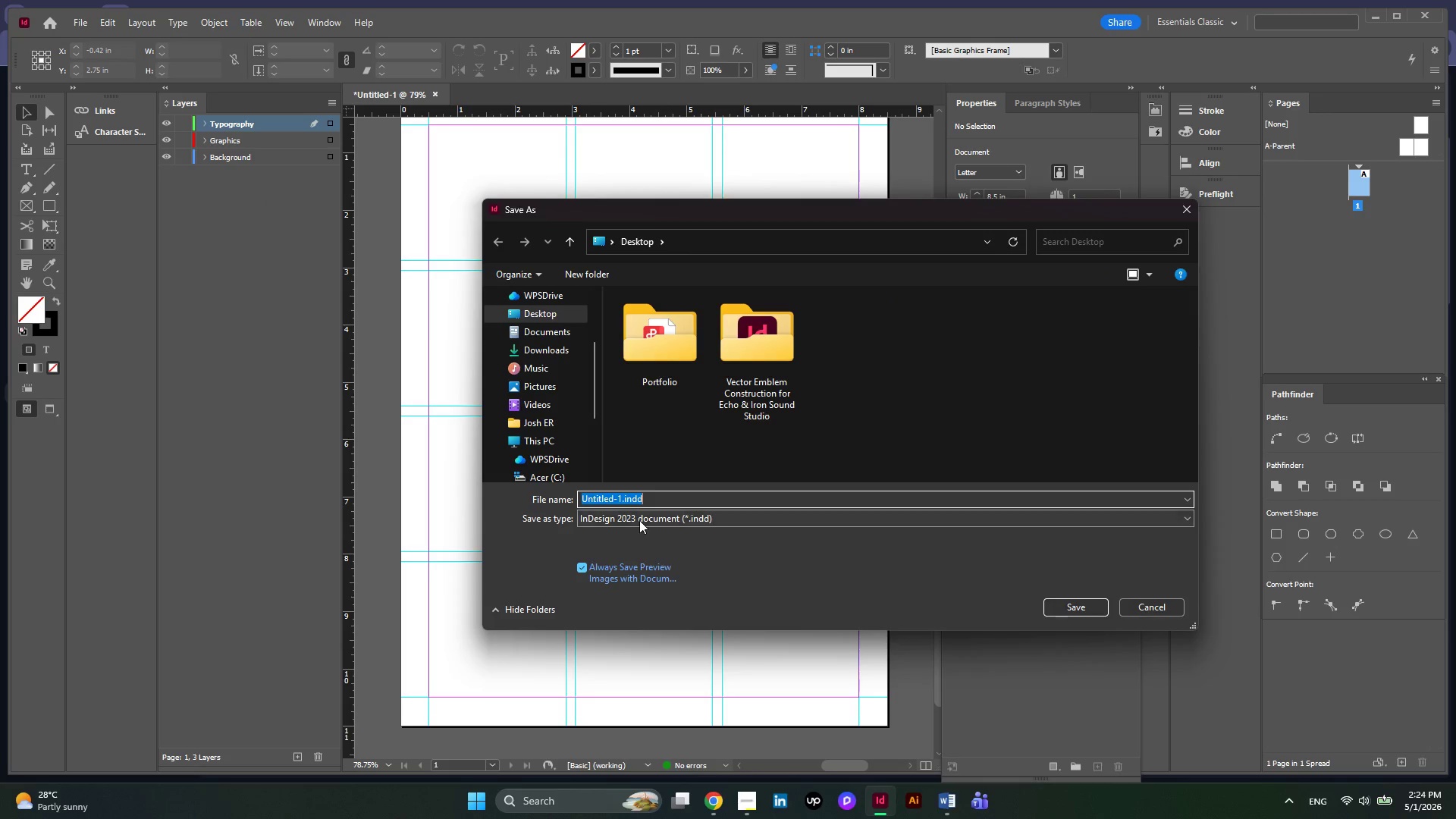 
key(Control+V)
 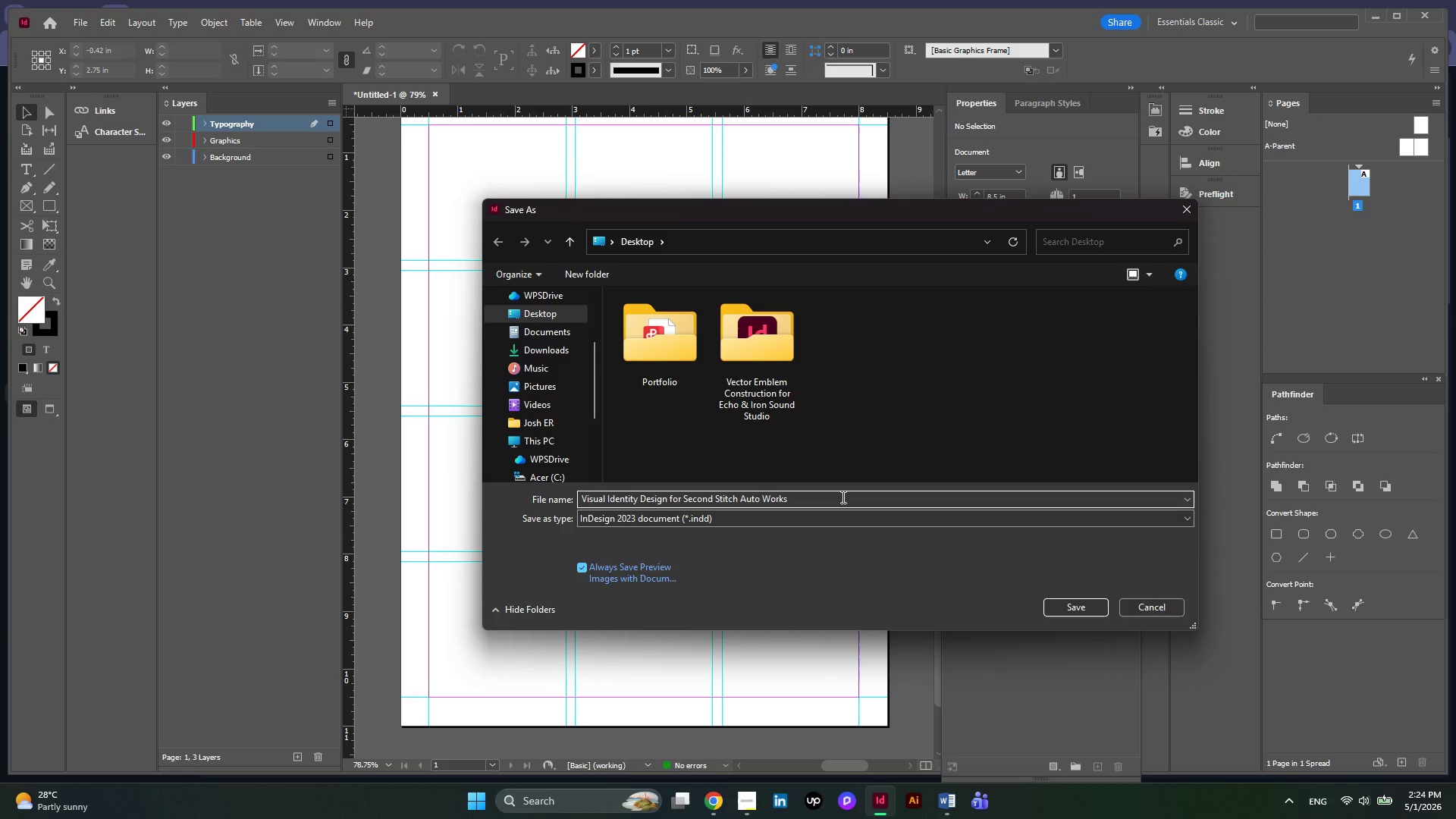 
wait(5.33)
 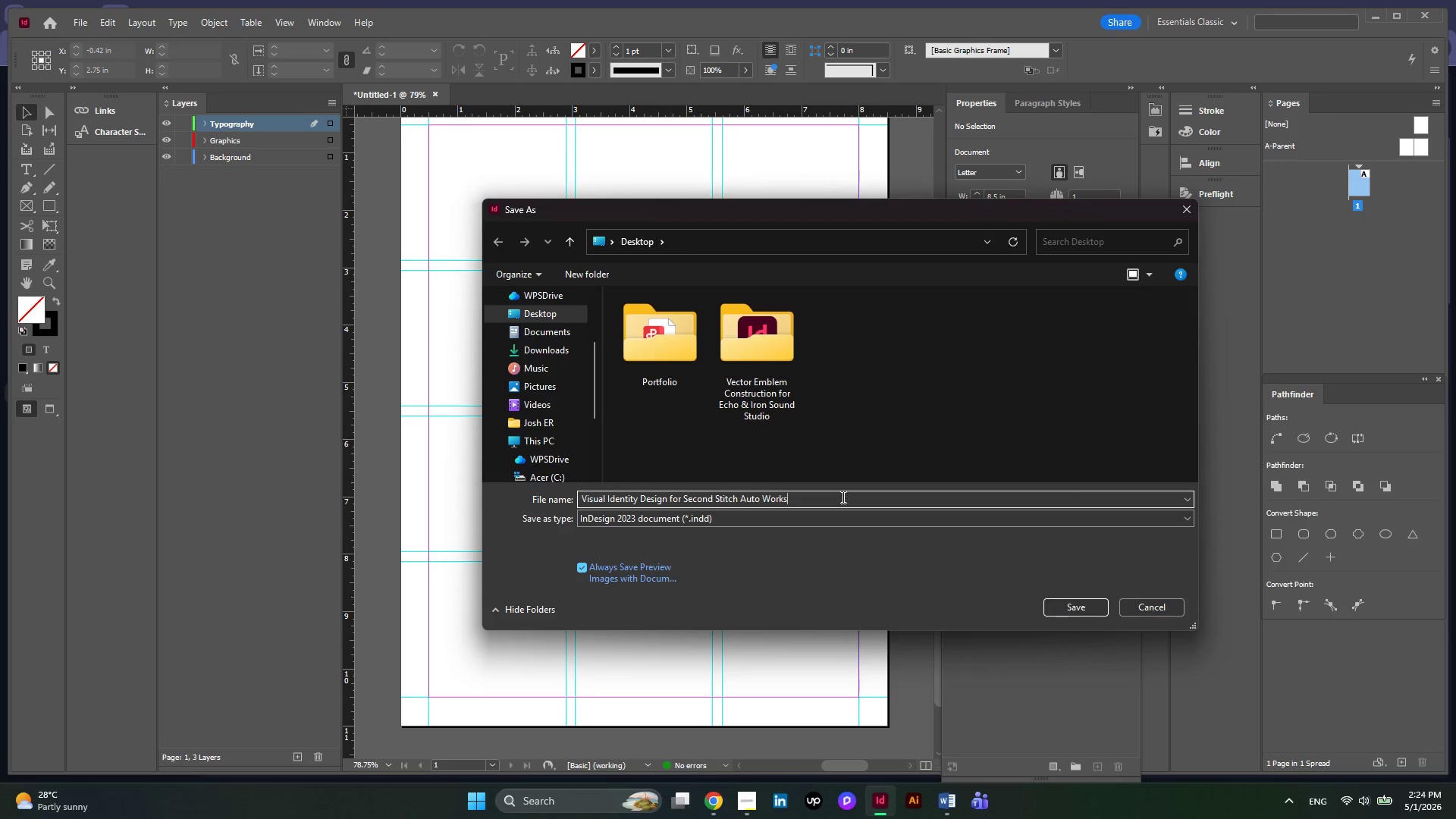 
left_click([1066, 601])
 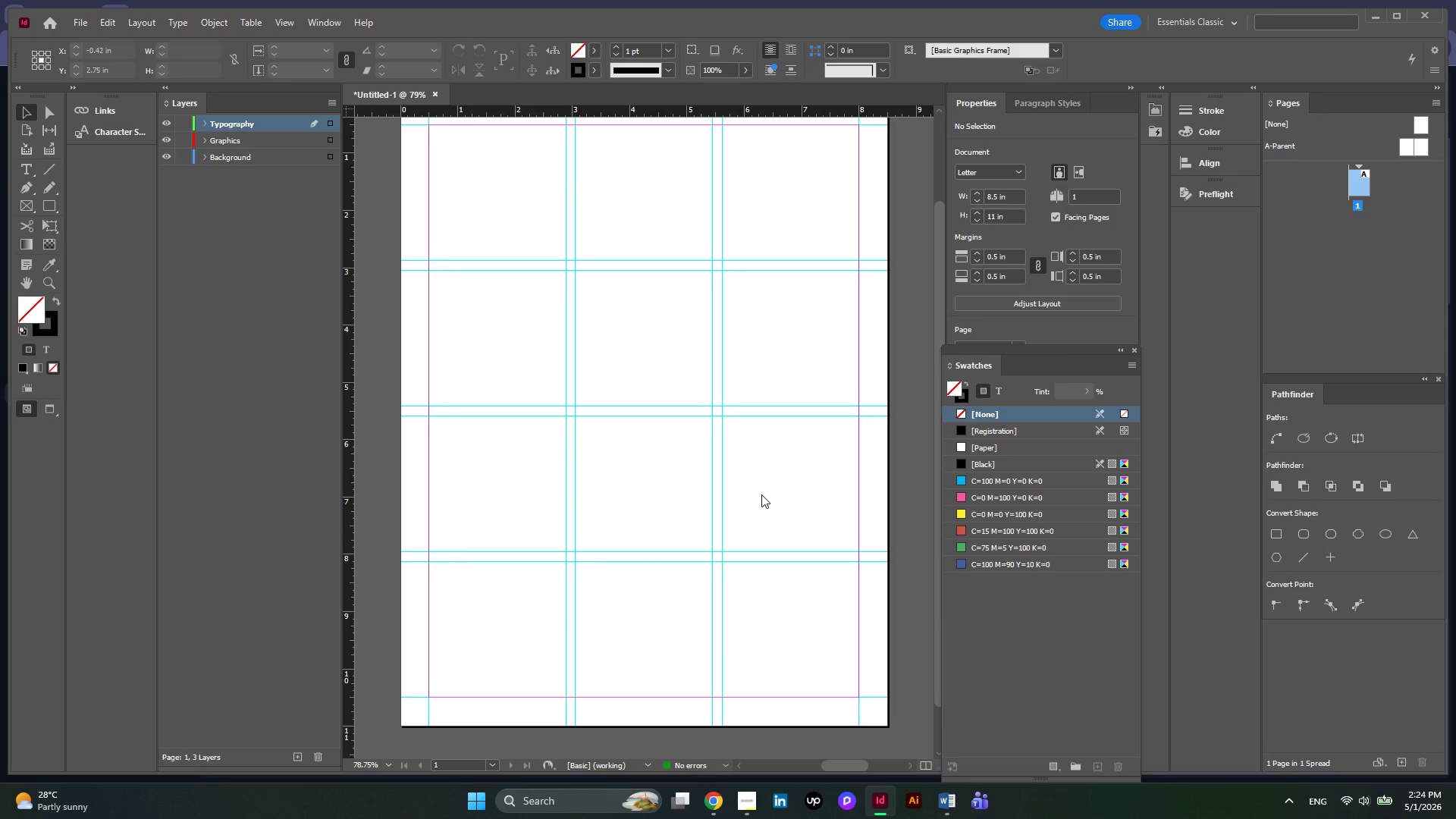 
scroll: coordinate [761, 494], scroll_direction: up, amount: 2.0
 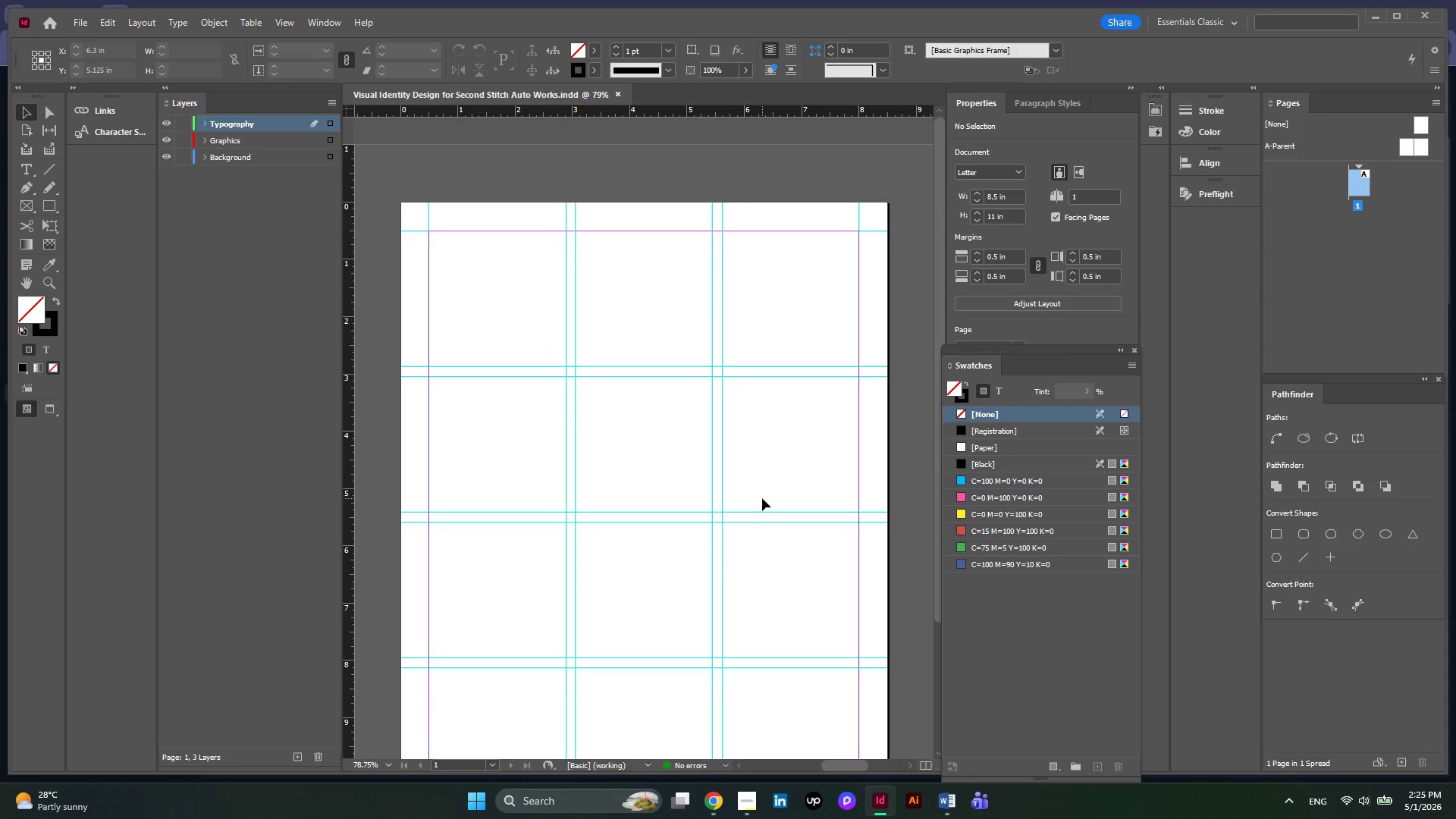 
key(Meta+E)
 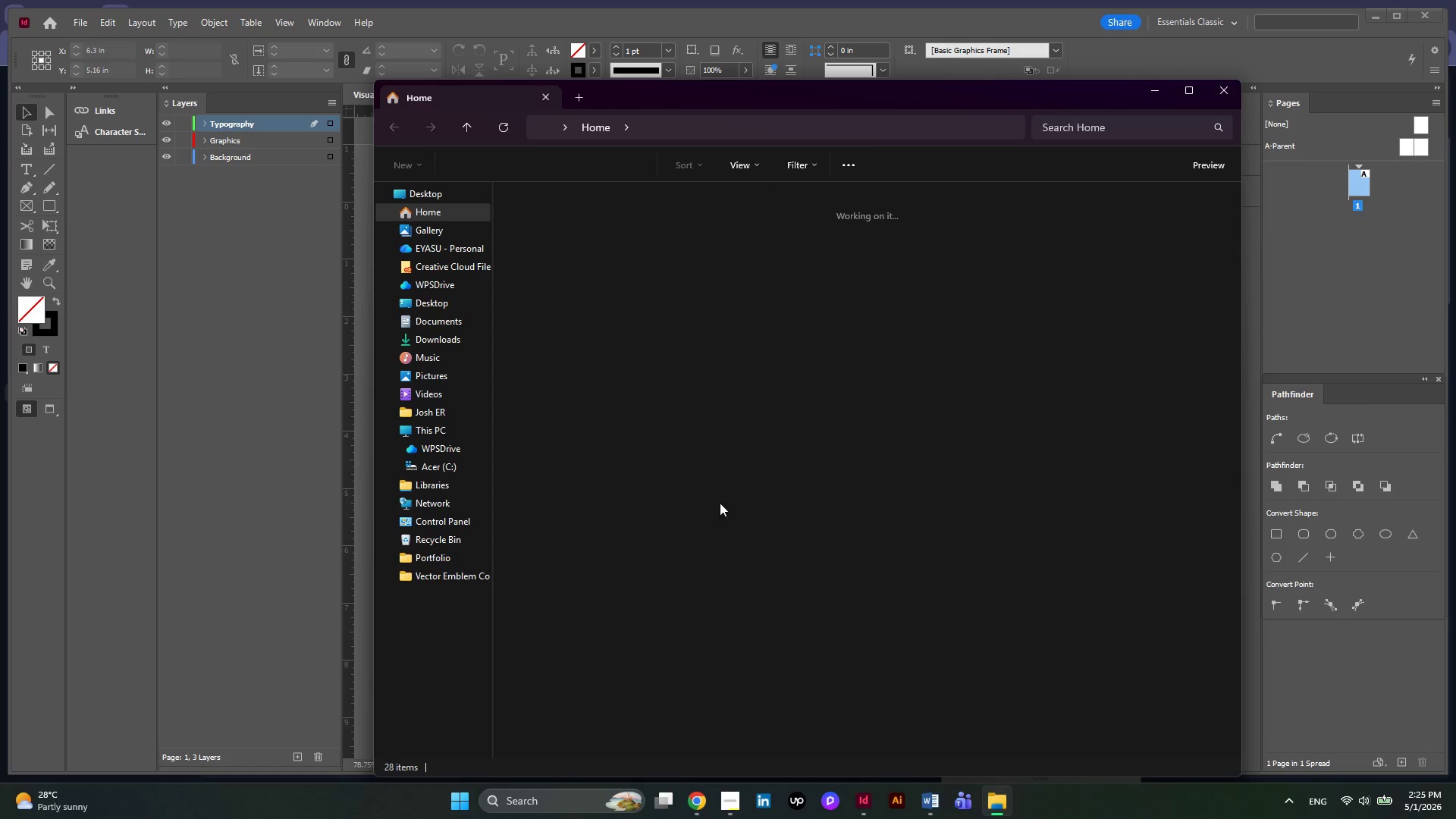 
mouse_move([455, 355])
 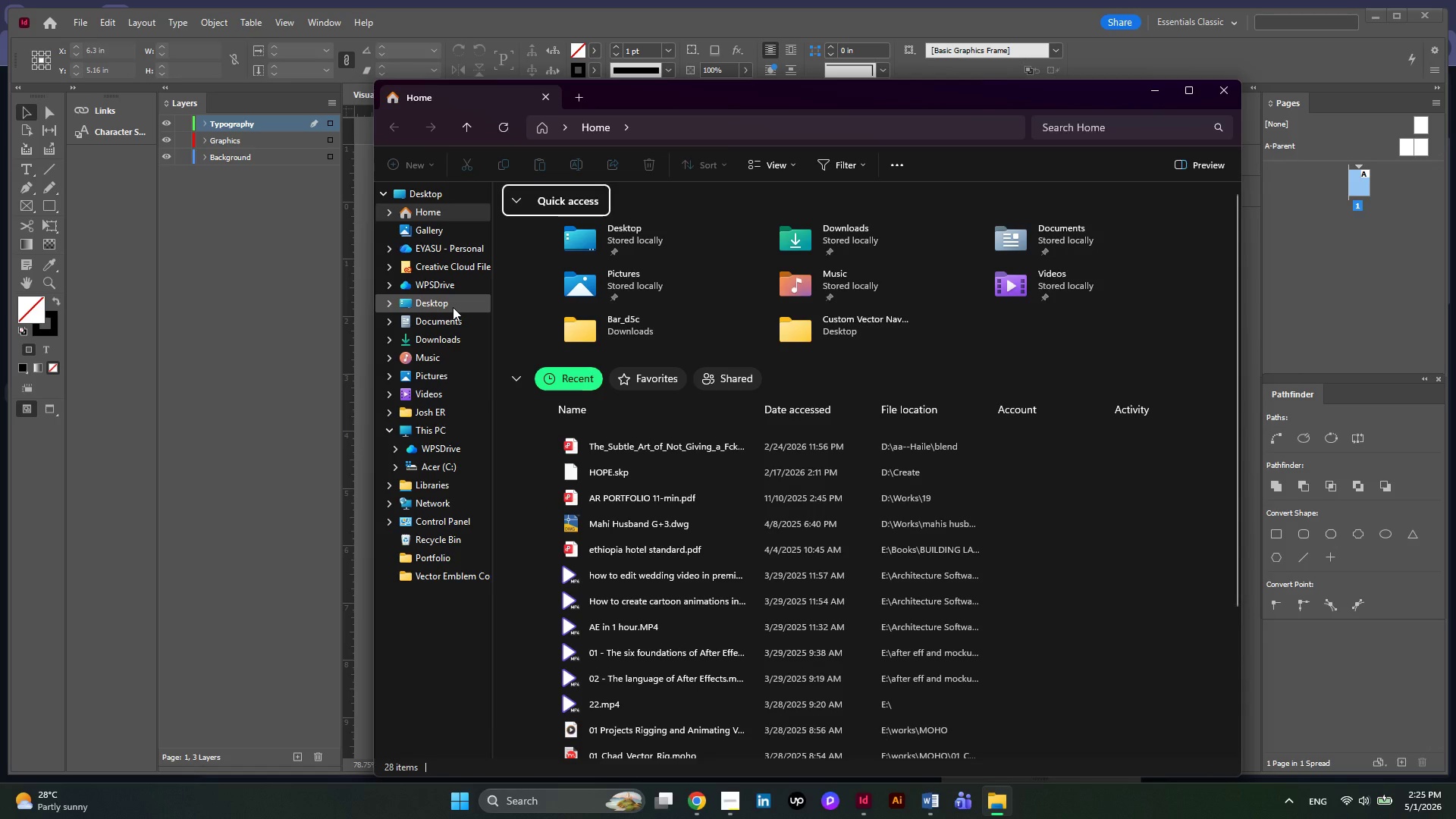 
left_click([453, 307])
 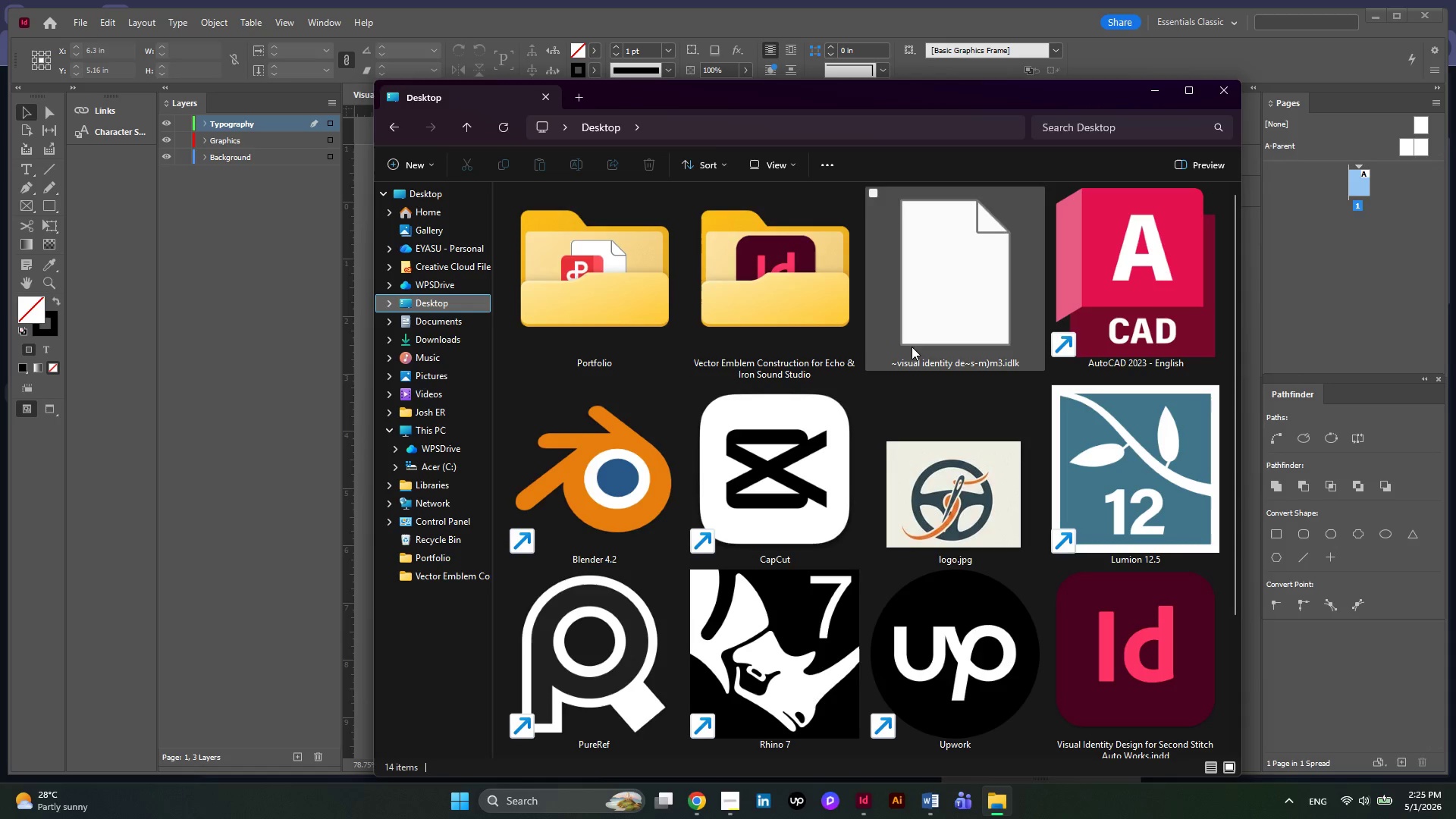 
scroll: coordinate [912, 347], scroll_direction: down, amount: 1.0
 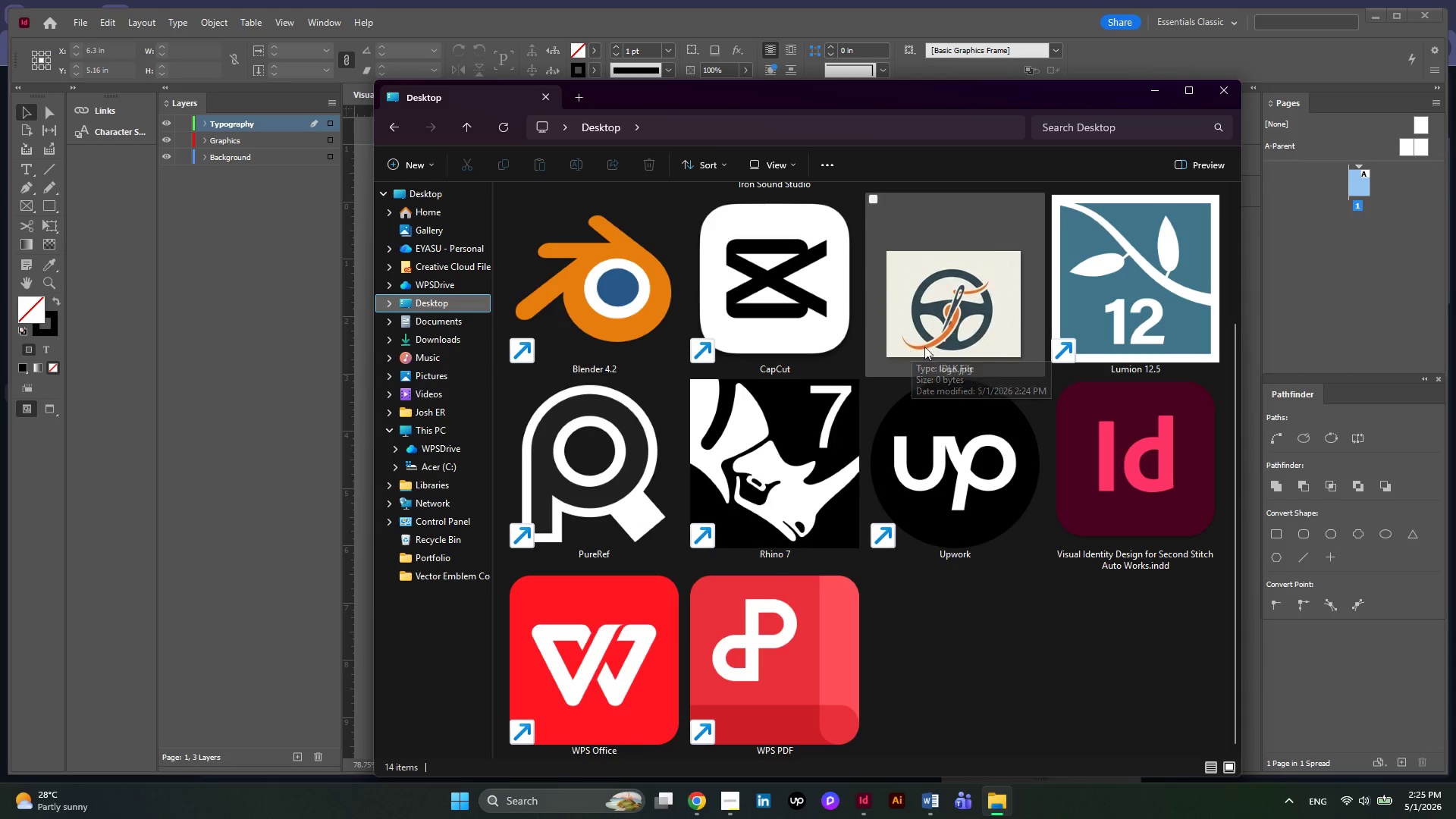 
left_click([927, 341])
 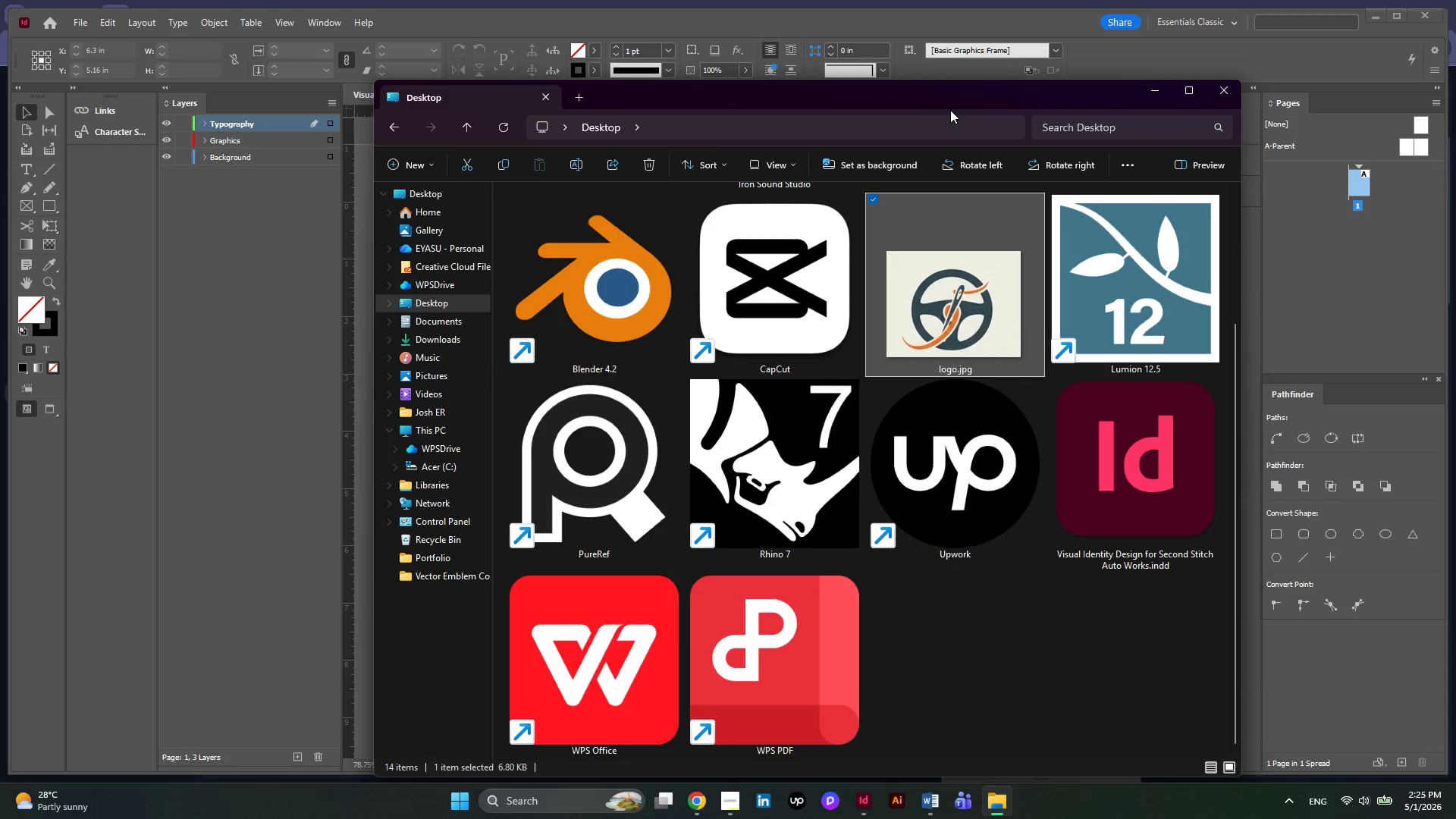 
left_click_drag(start_coordinate=[932, 98], to_coordinate=[1129, 367])
 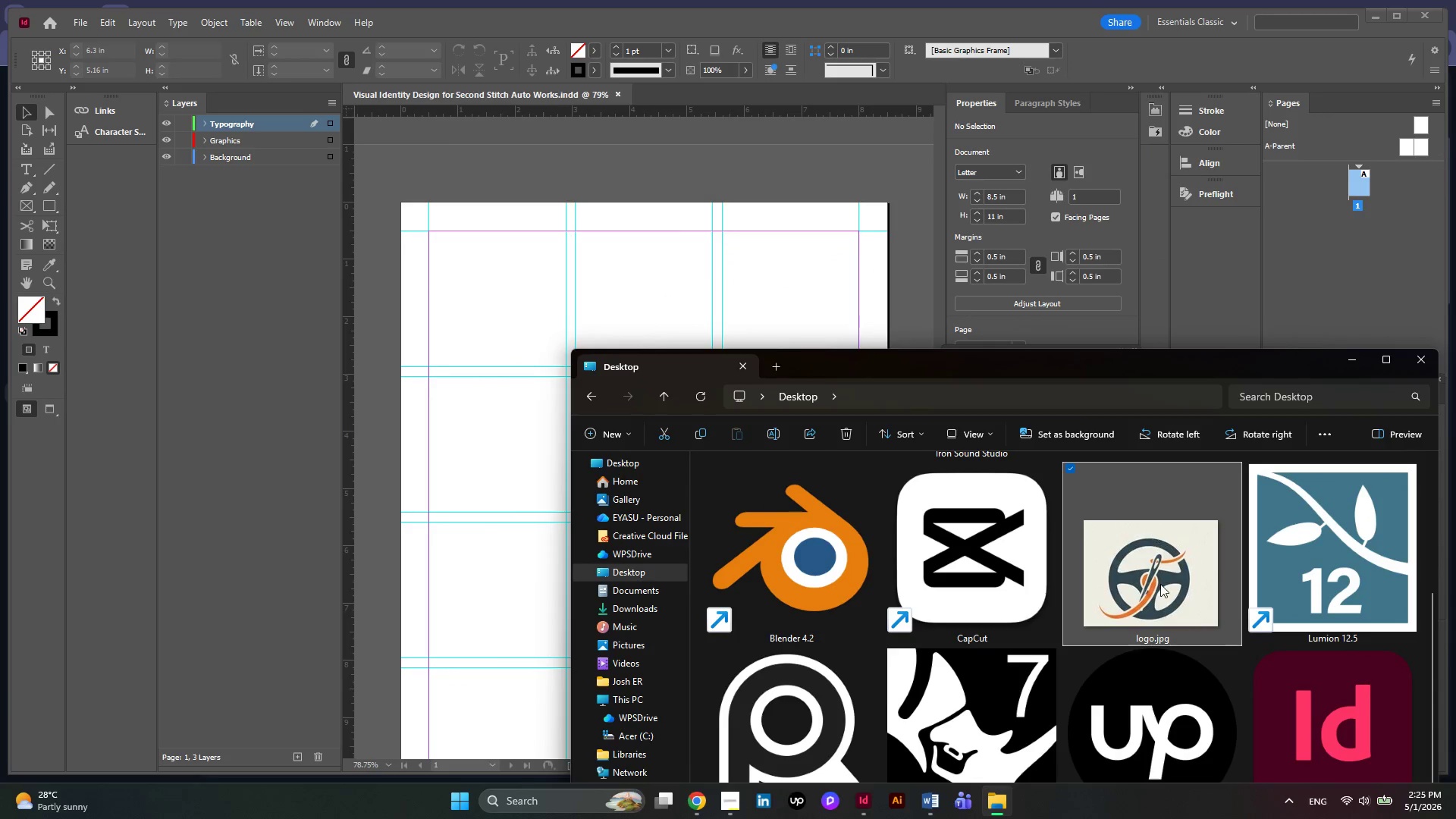 
left_click_drag(start_coordinate=[1160, 584], to_coordinate=[623, 276])
 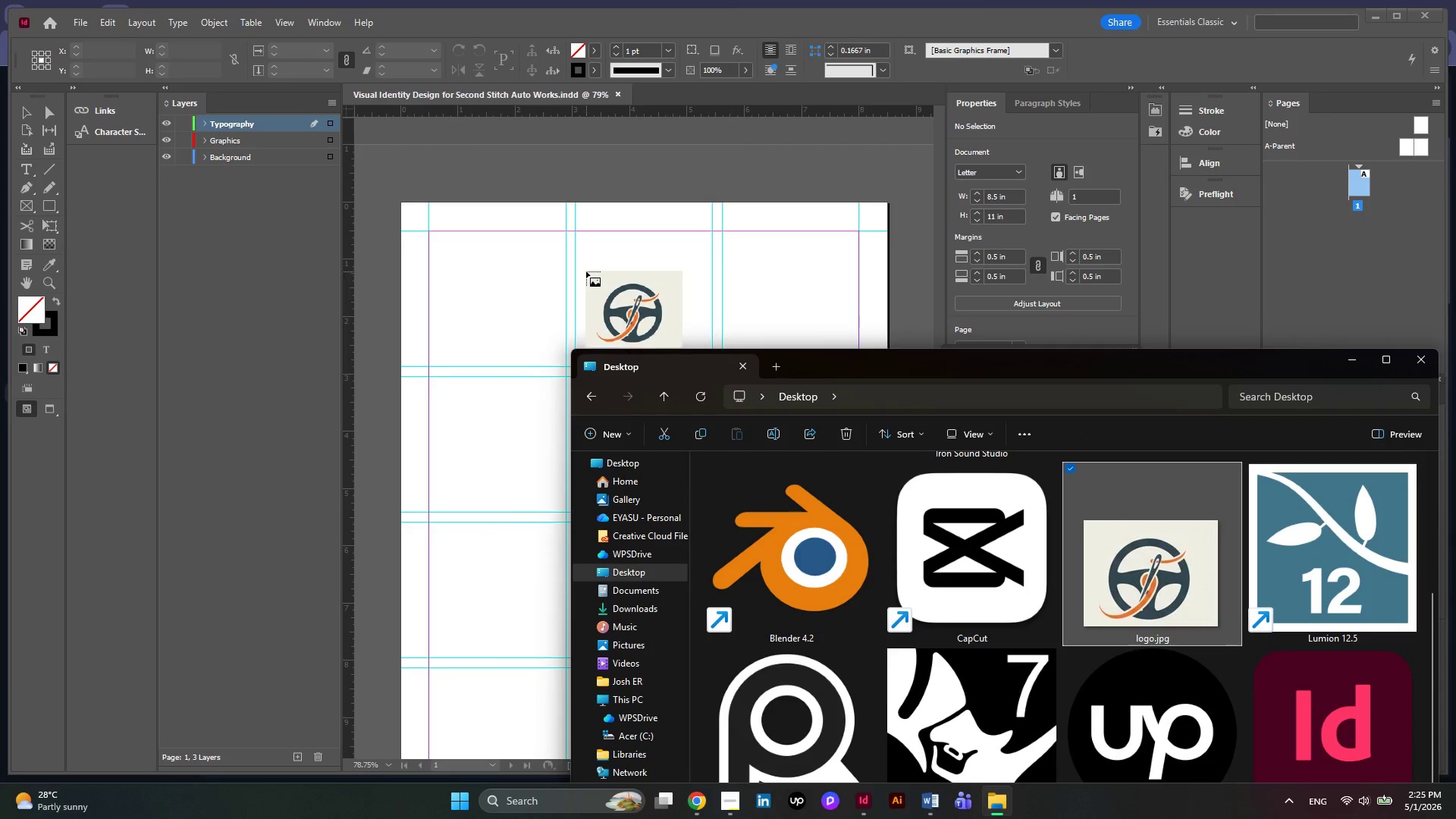 
left_click([583, 271])
 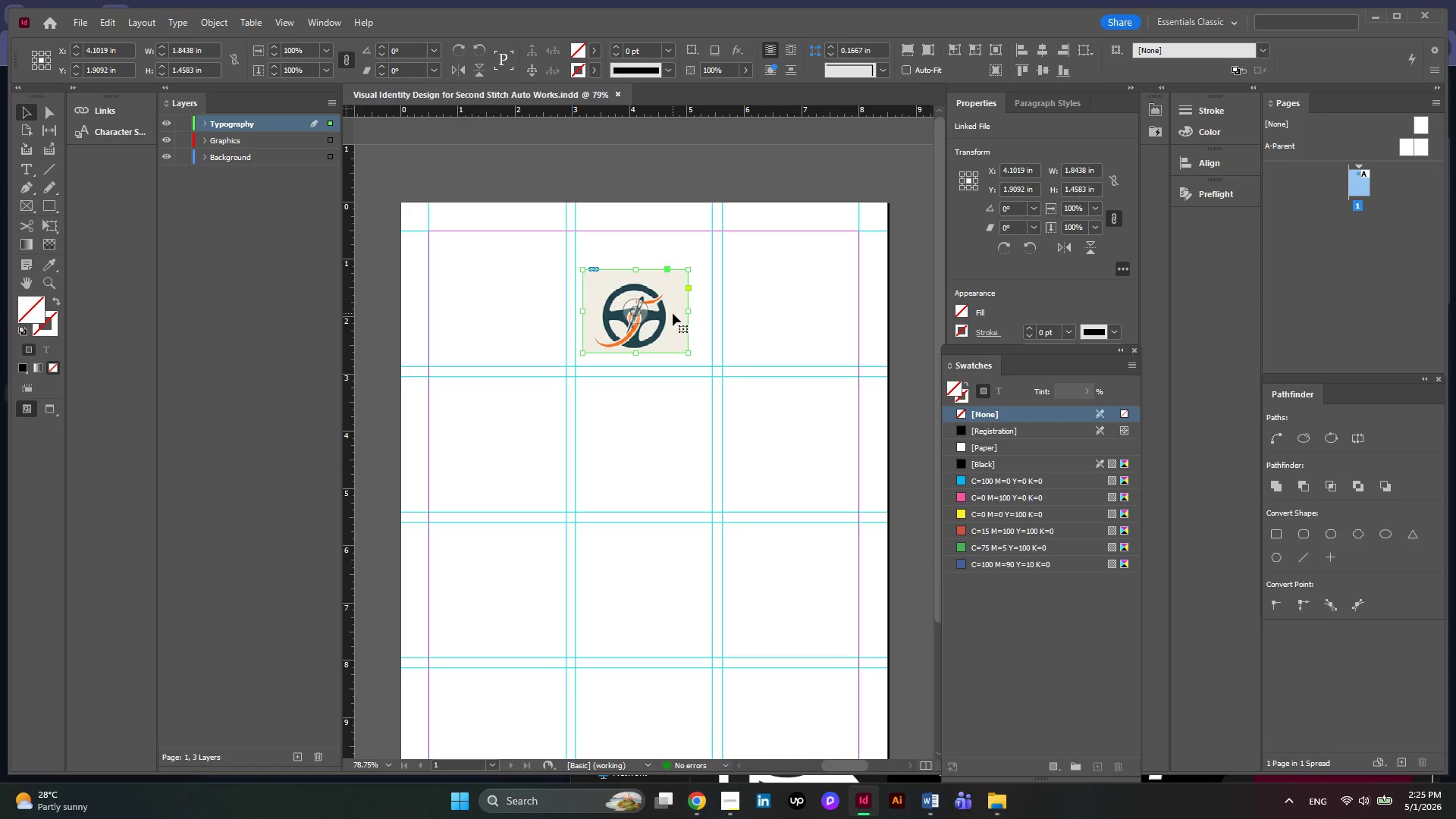 
hold_key(key=AltLeft, duration=0.47)
 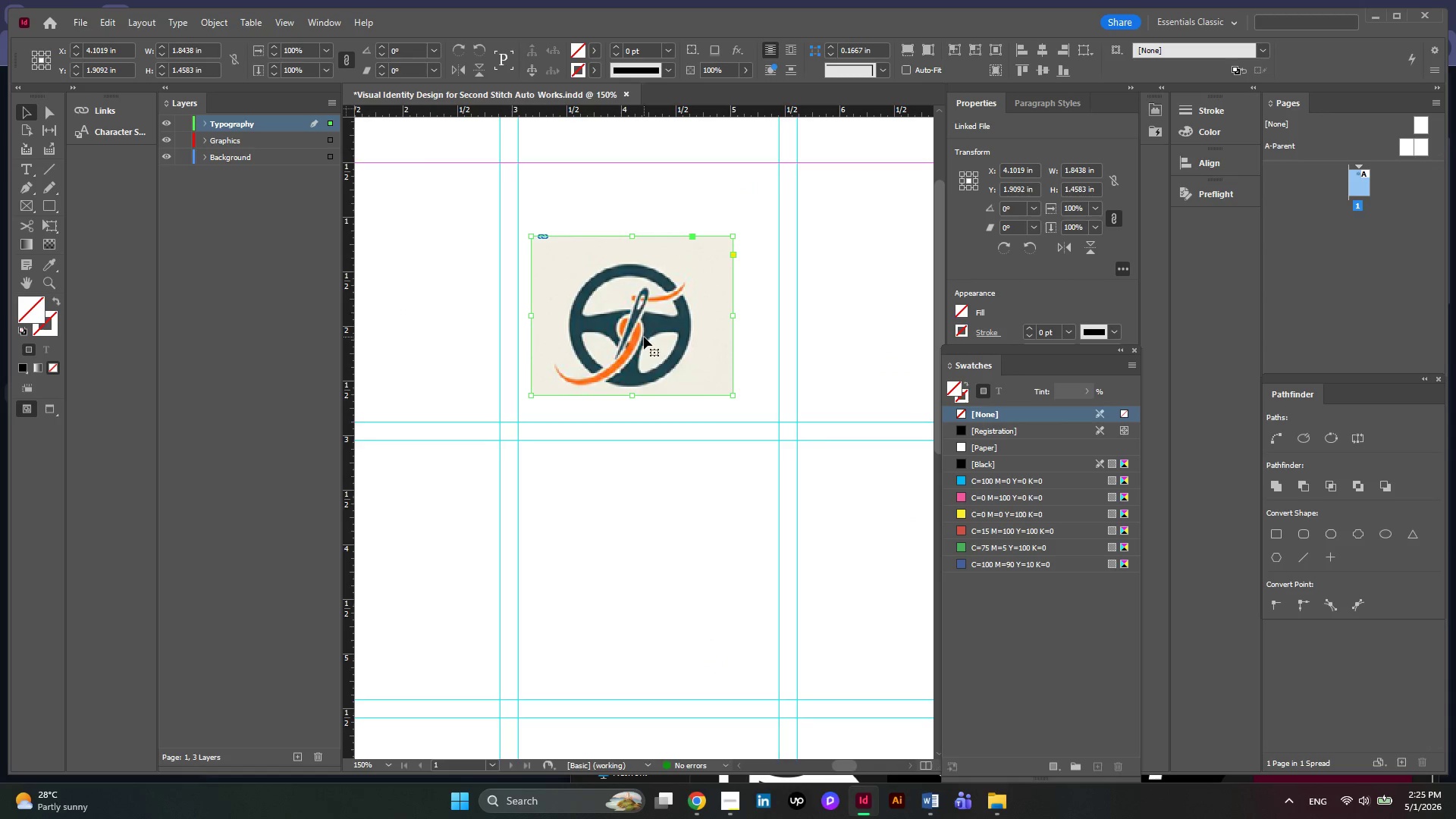 
hold_key(key=AltLeft, duration=0.56)
 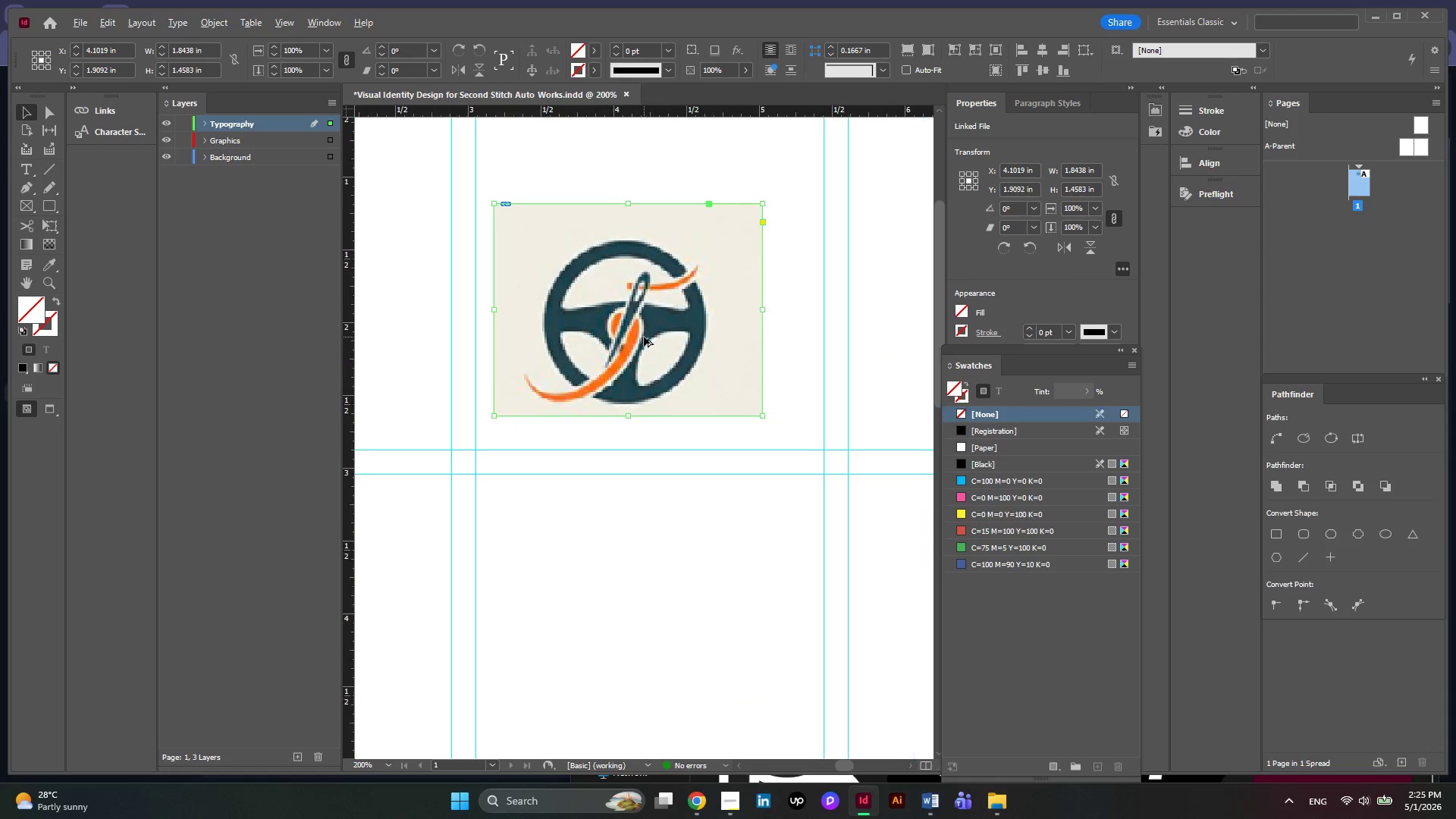 
scroll: coordinate [644, 337], scroll_direction: up, amount: 5.0
 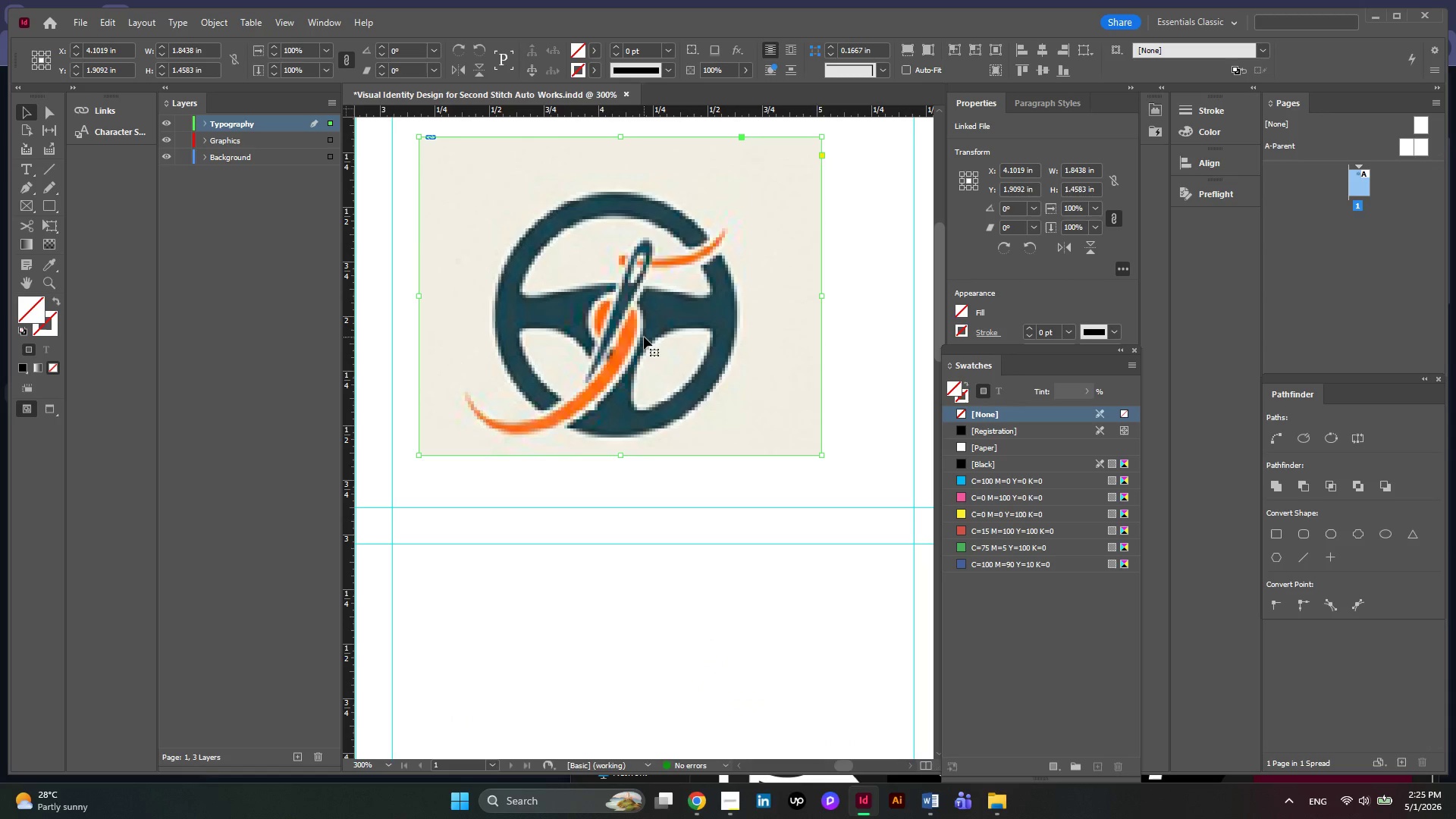 
hold_key(key=AltLeft, duration=0.38)
scroll: coordinate [644, 337], scroll_direction: down, amount: 2.0
 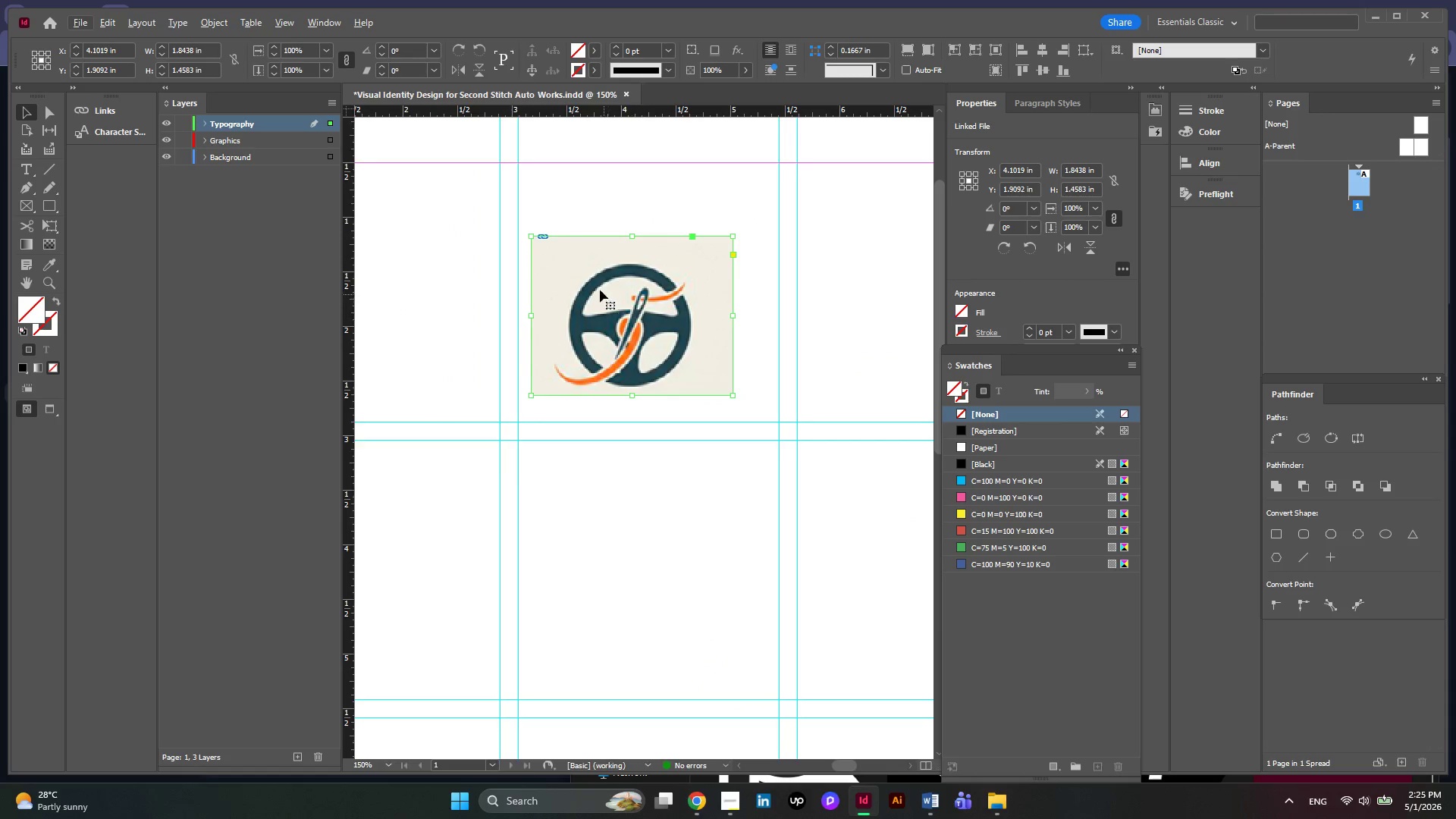 
left_click([595, 285])
 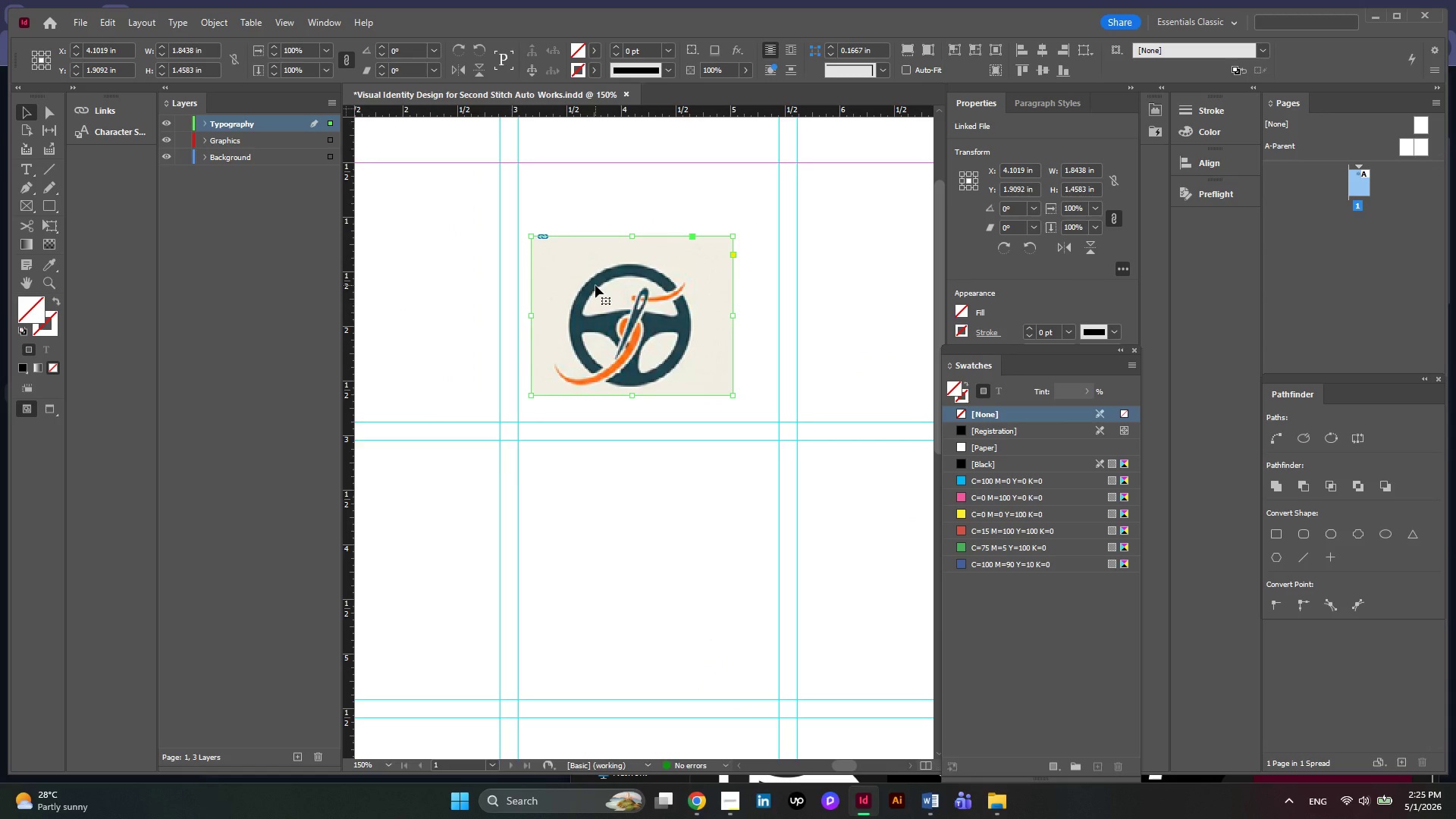 
right_click([595, 285])
 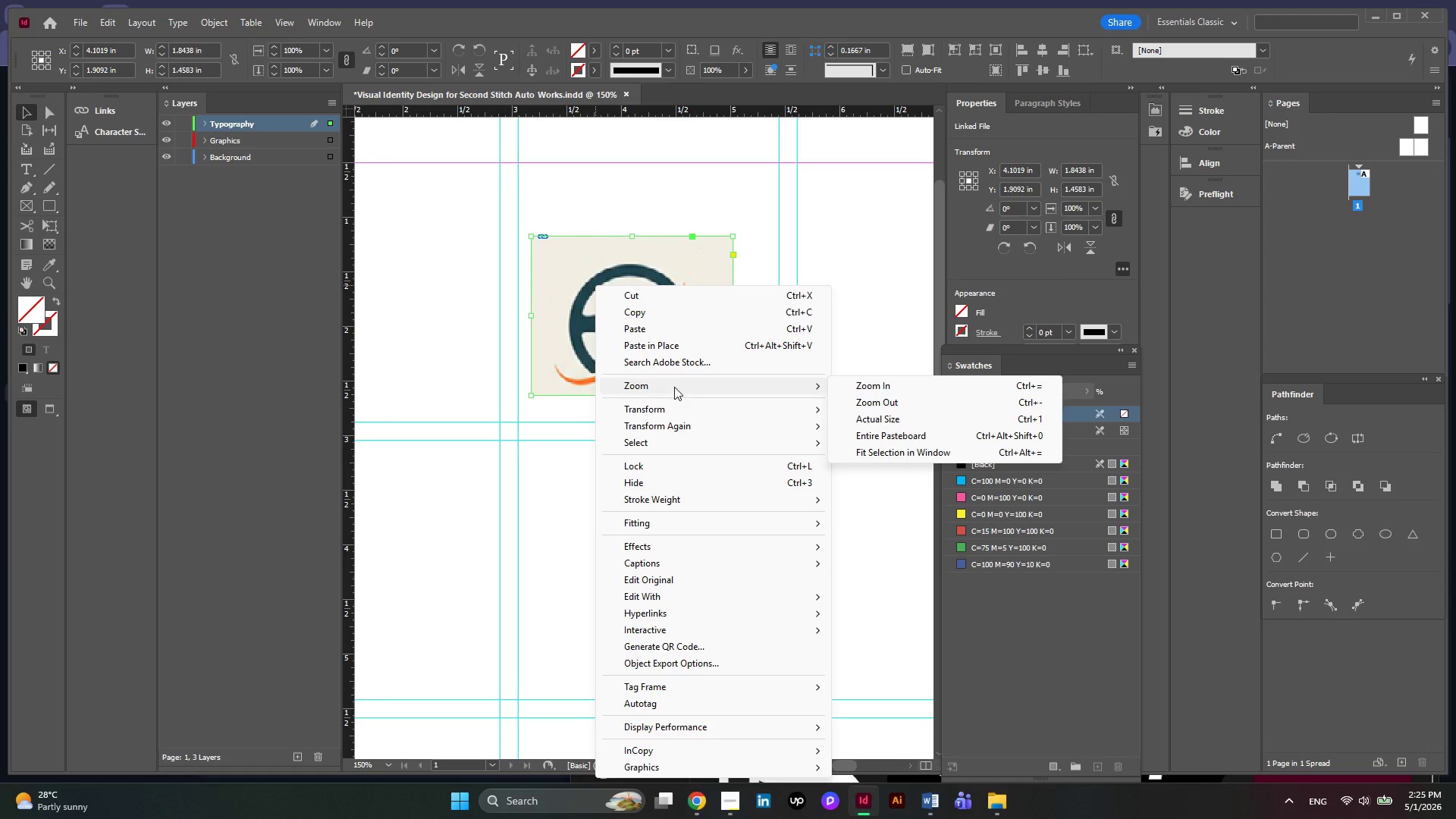 
wait(15.8)
 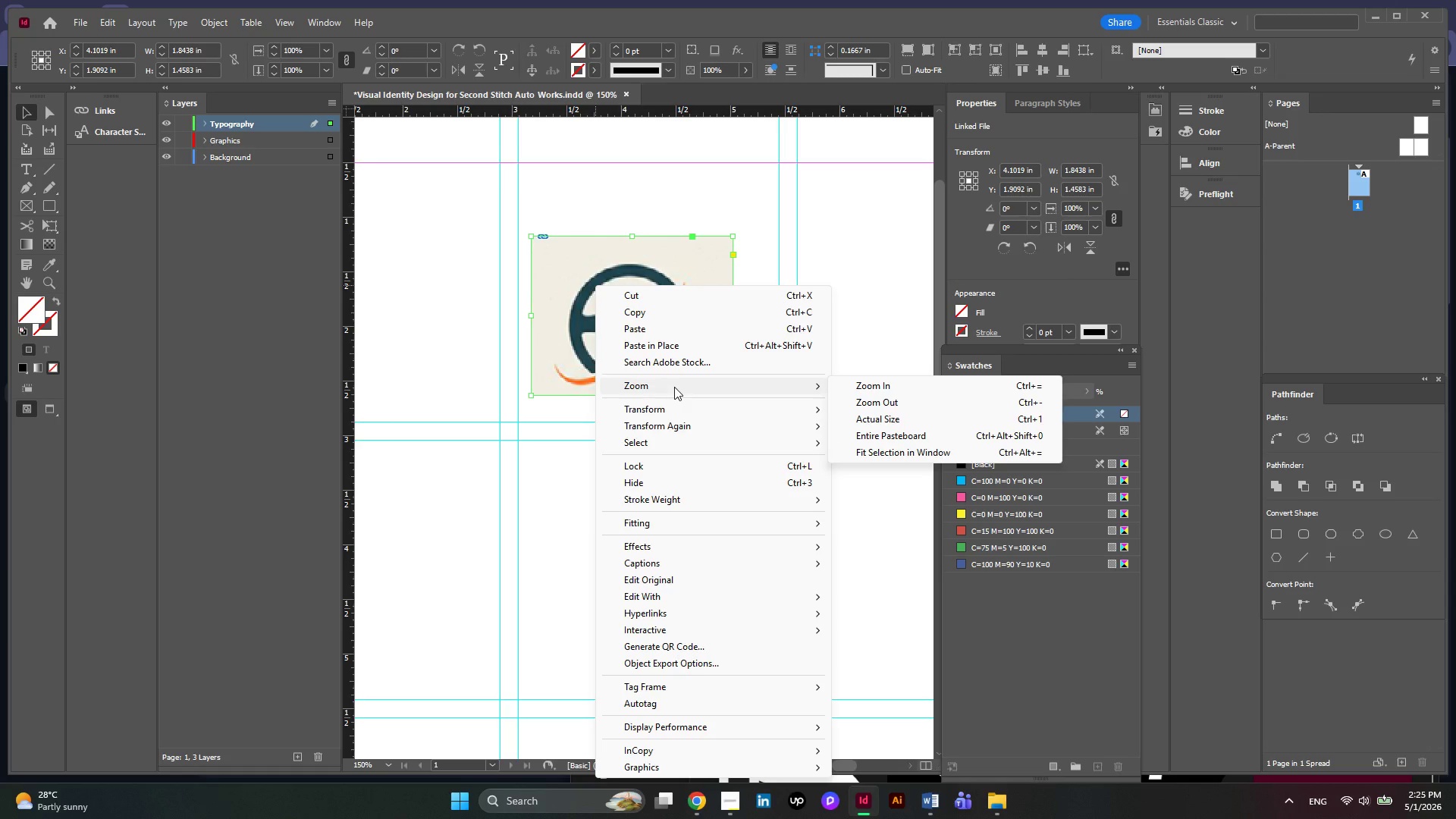 
left_click([890, 758])
 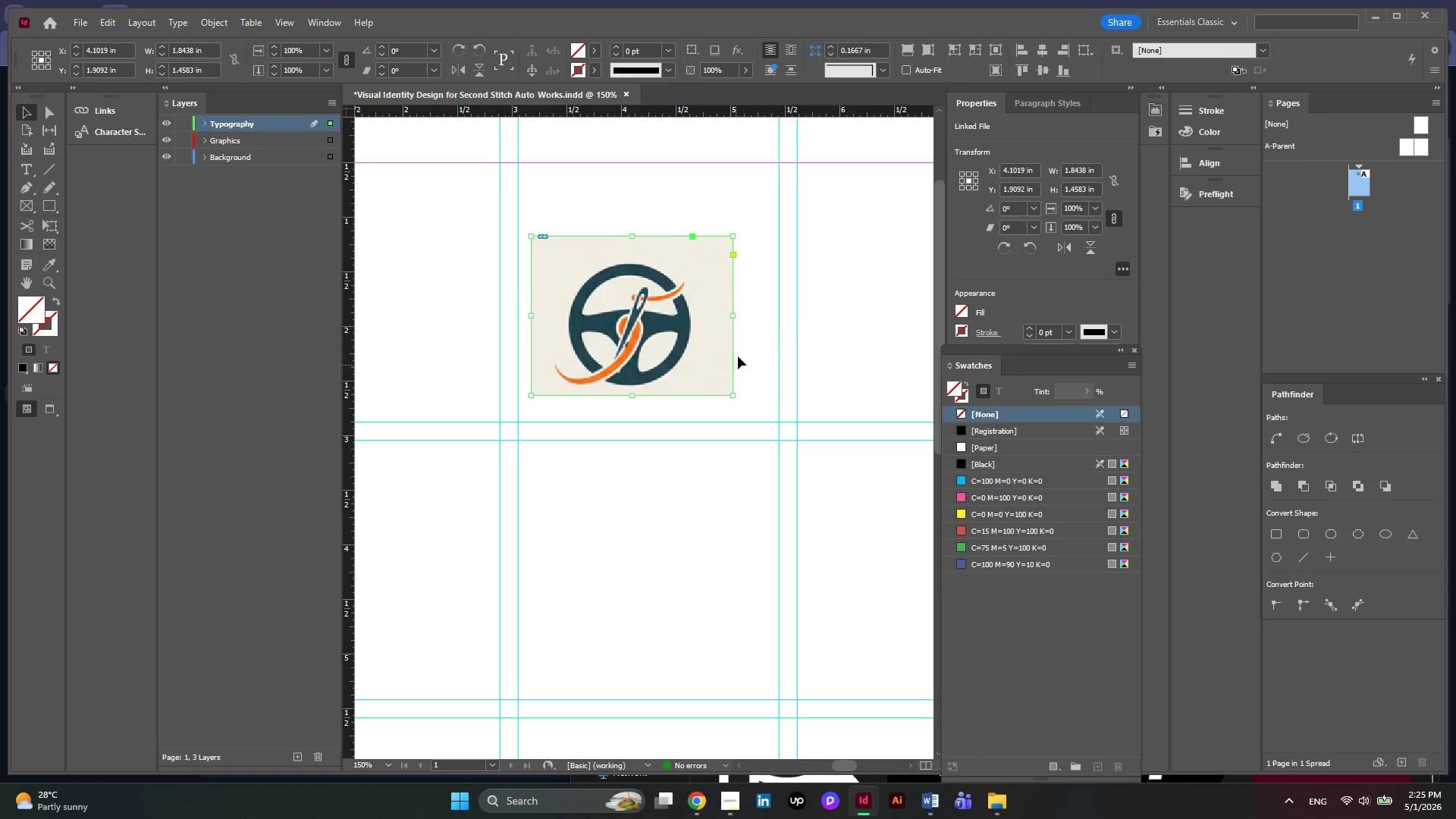 
left_click([775, 331])
 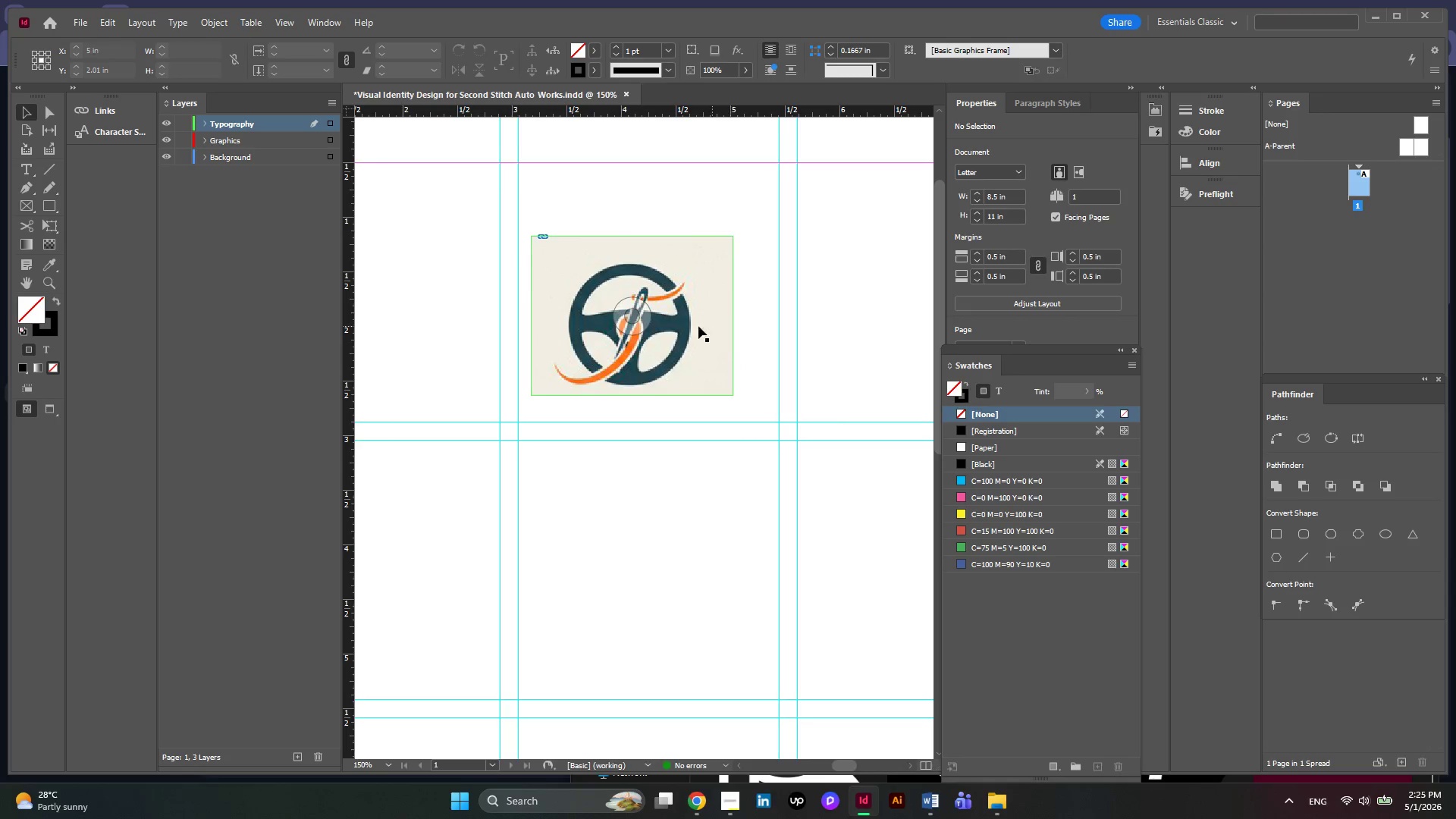 
hold_key(key=AltLeft, duration=0.34)
 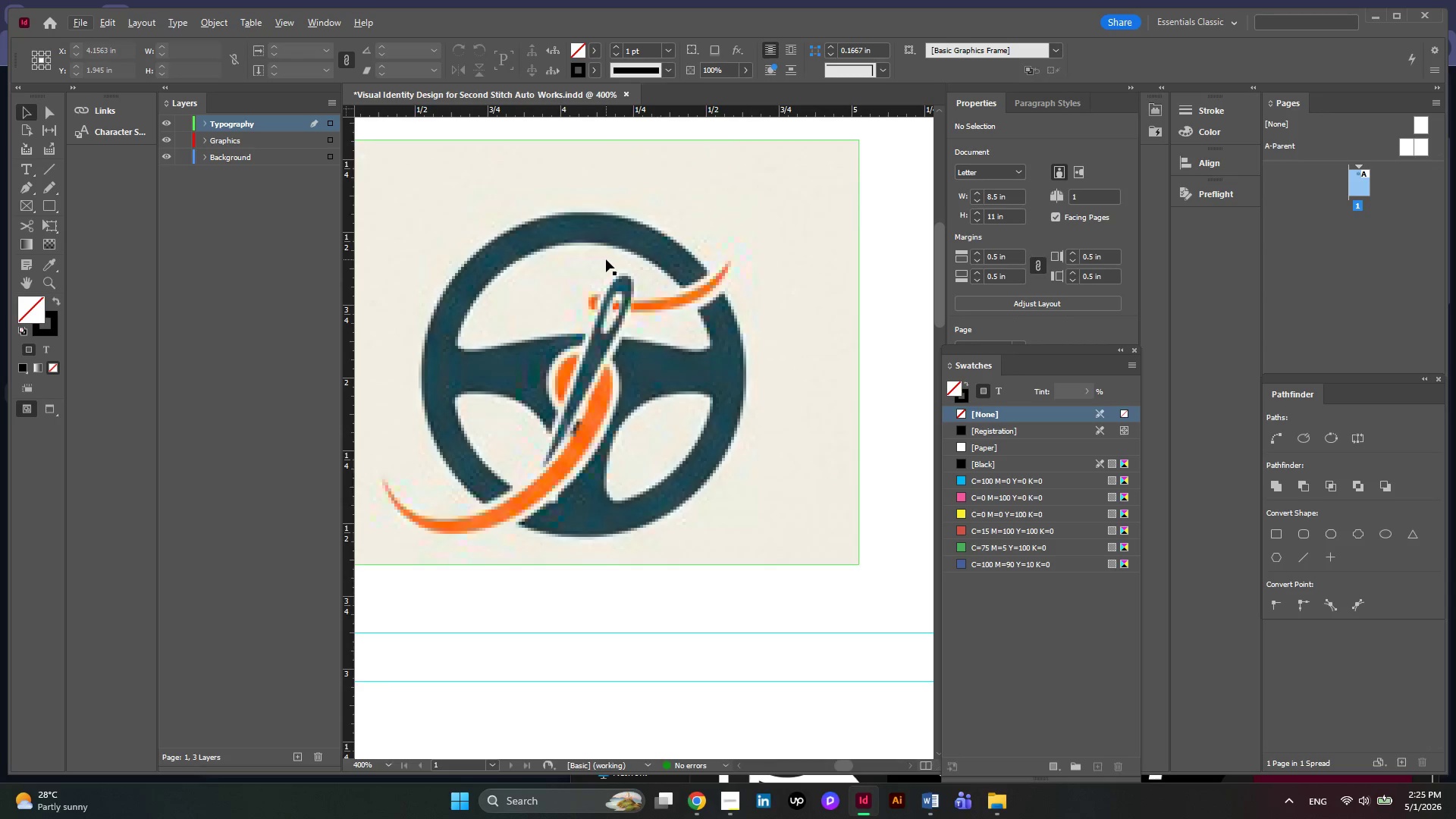 
scroll: coordinate [668, 362], scroll_direction: none, amount: 0.0
 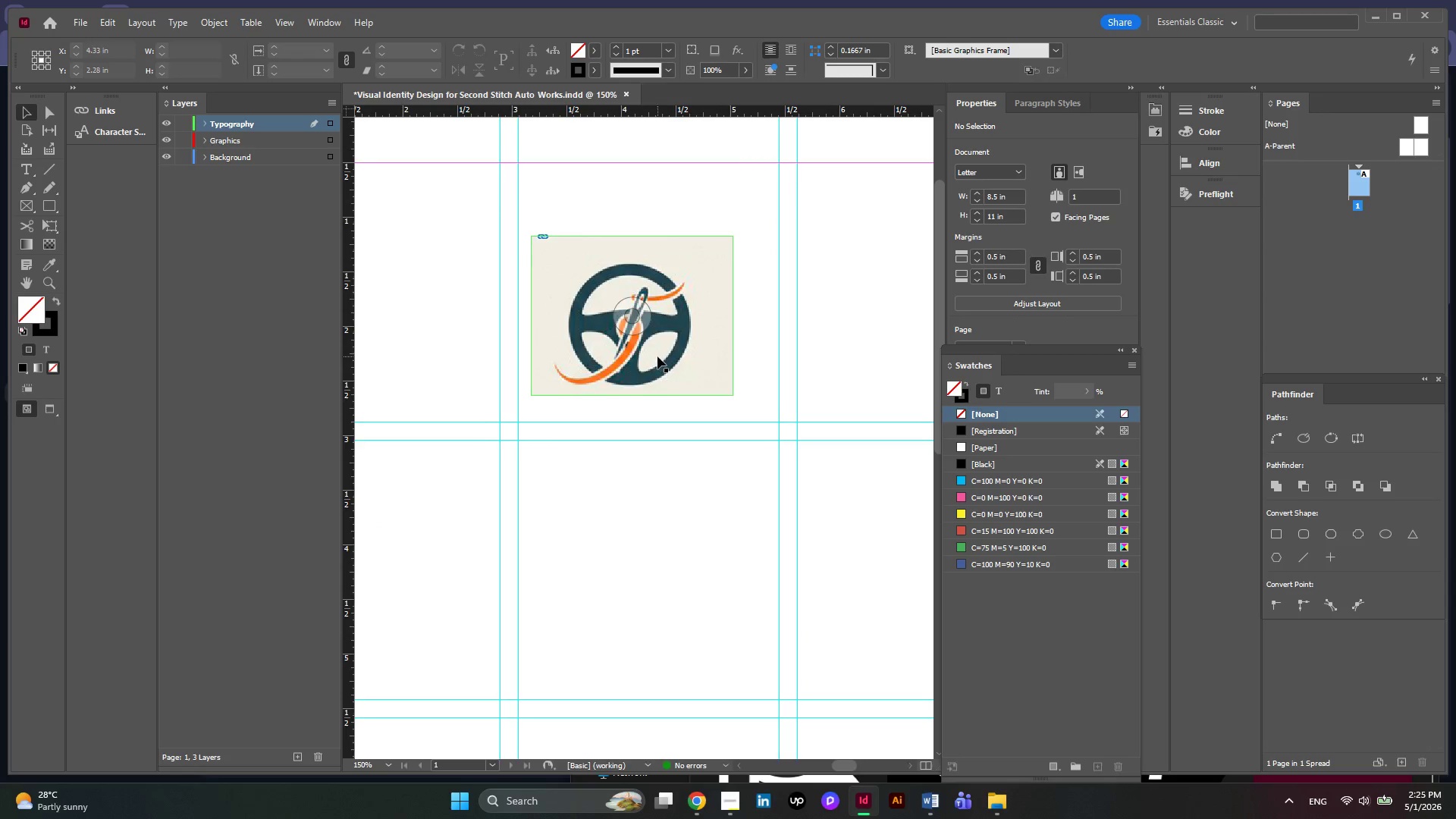 
scroll: coordinate [606, 259], scroll_direction: up, amount: 6.0
 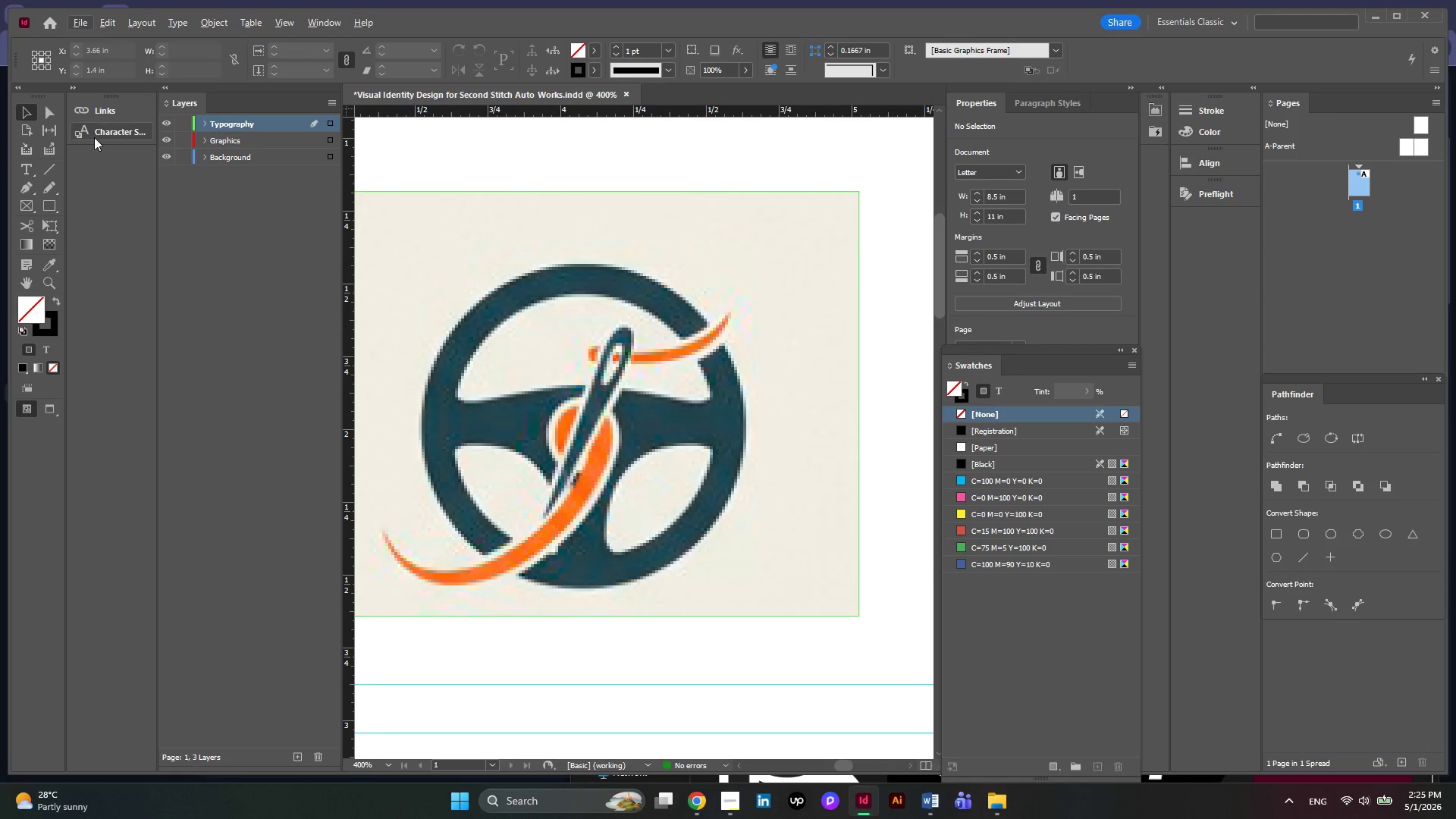 
hold_key(key=AltLeft, duration=0.42)
 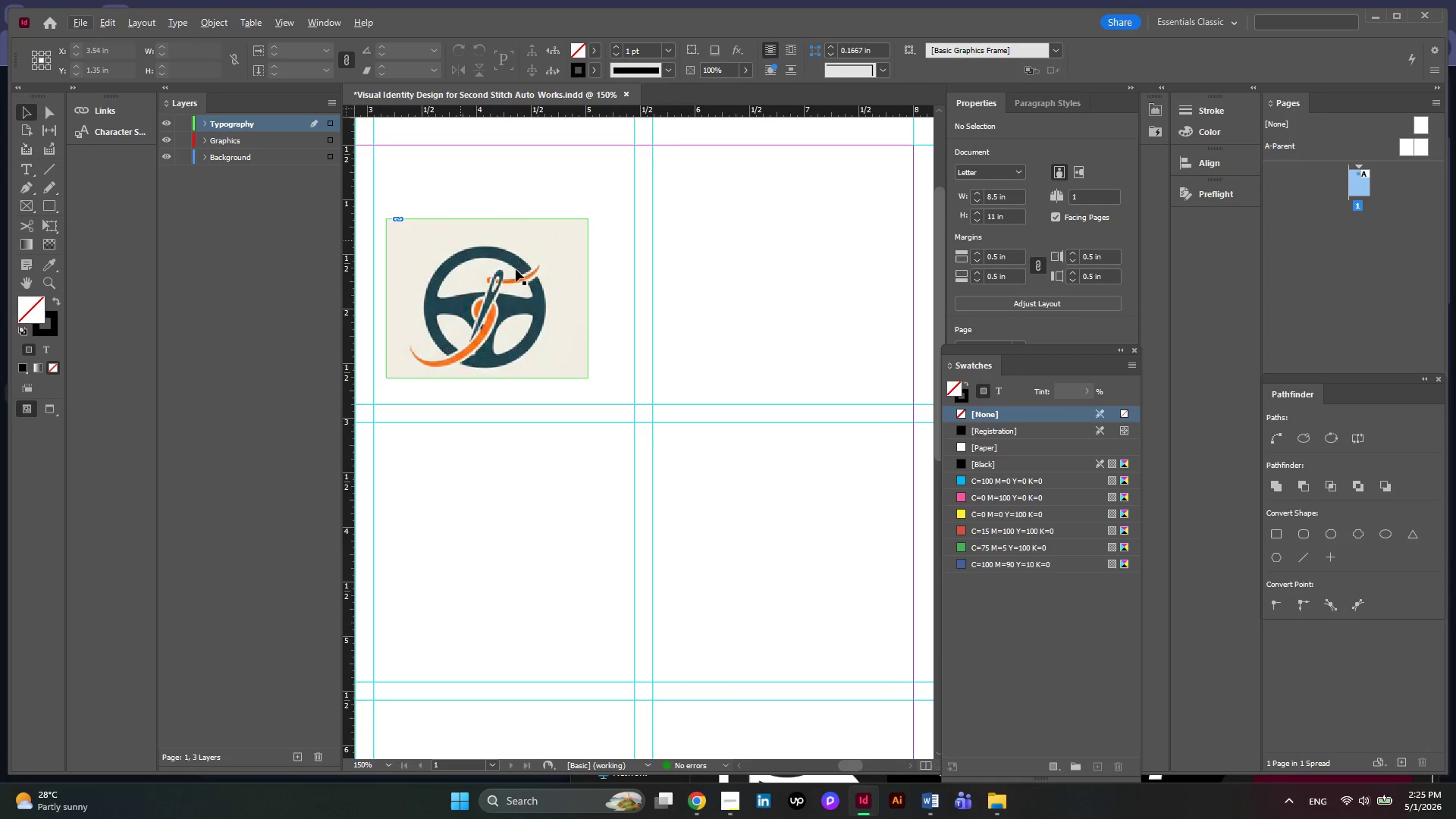 
key(Alt+AltLeft)
 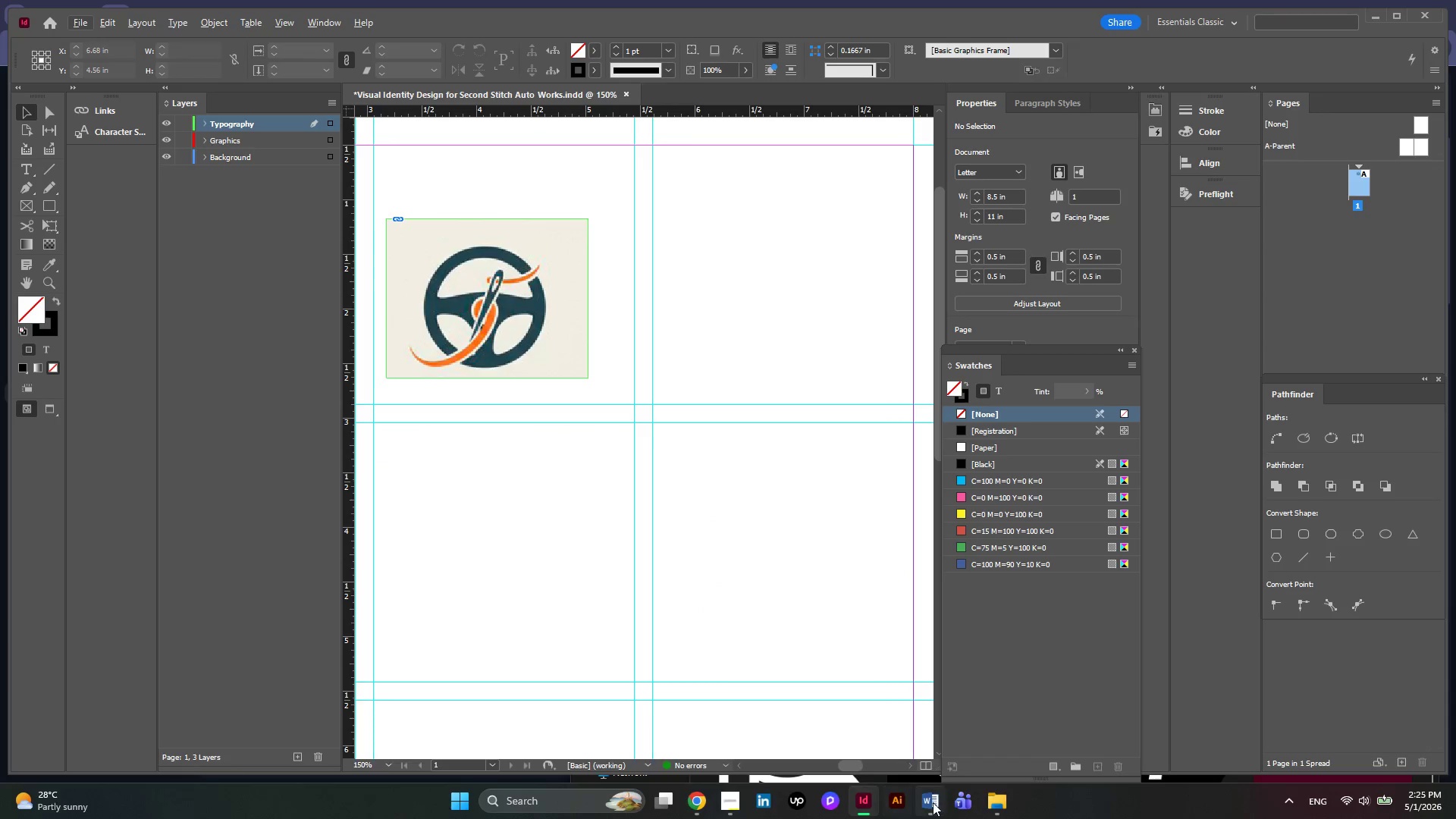 
scroll: coordinate [425, 237], scroll_direction: down, amount: 3.0
 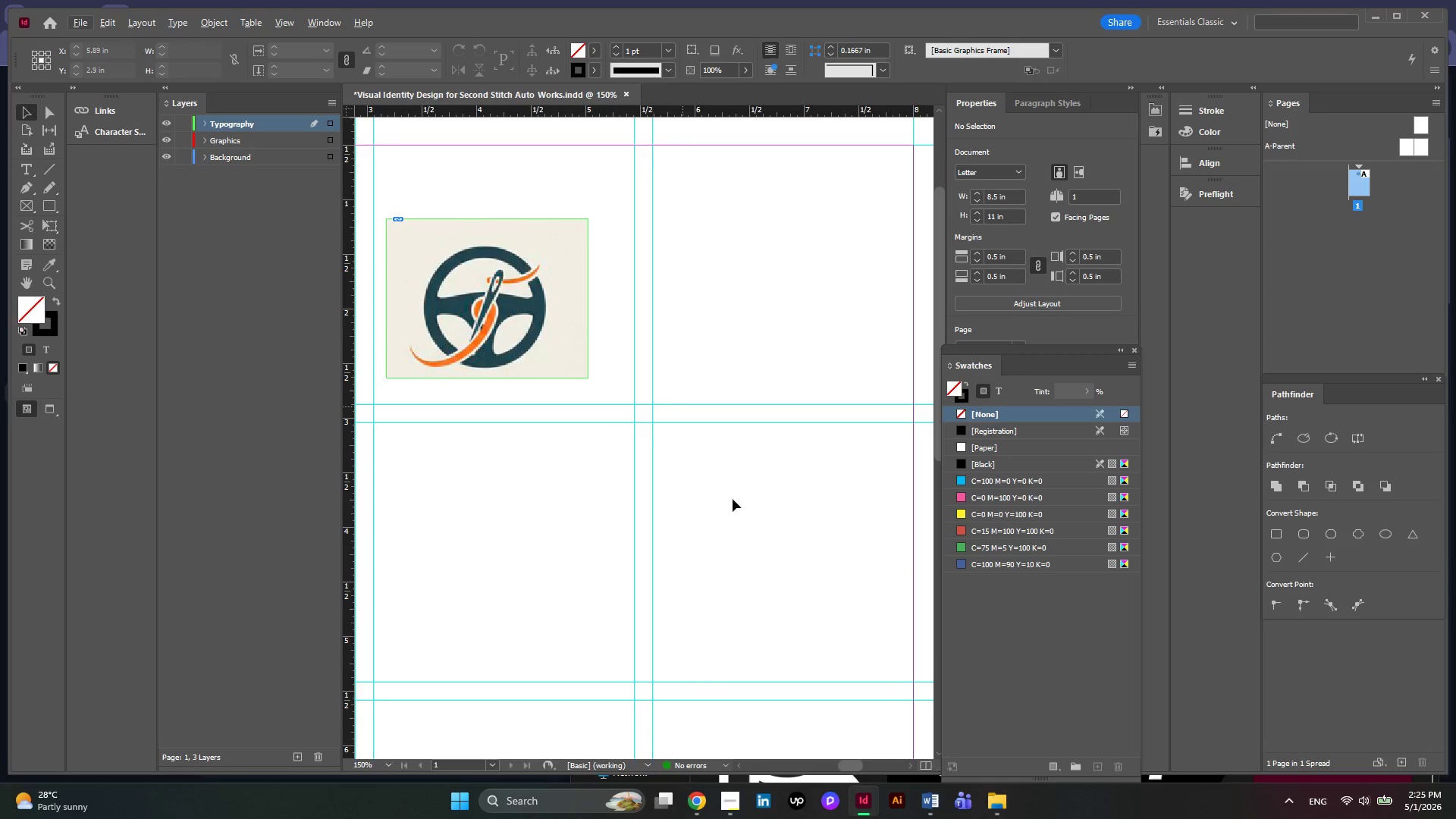 
left_click([937, 799])
 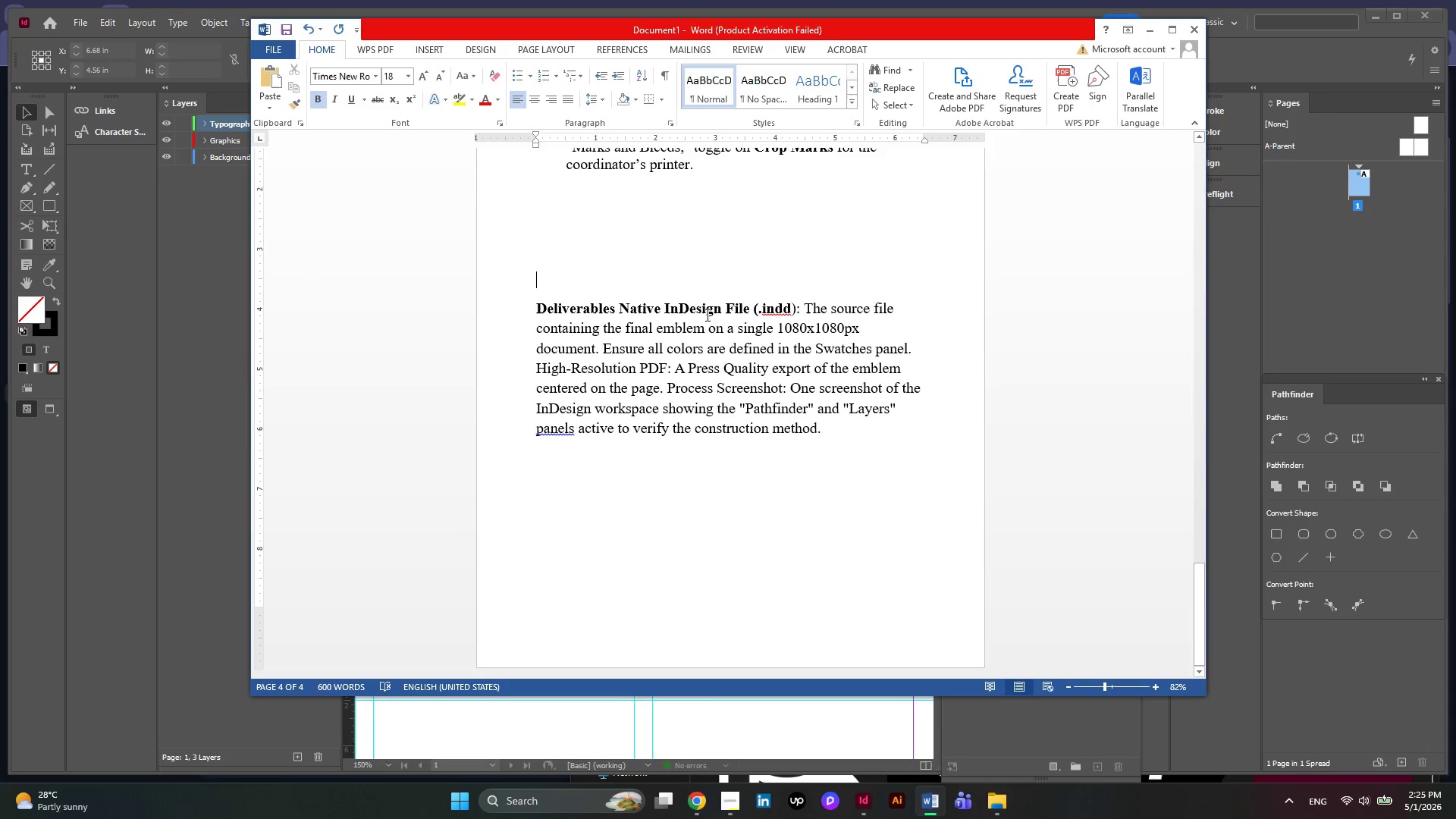 
scroll: coordinate [708, 323], scroll_direction: up, amount: 87.0
 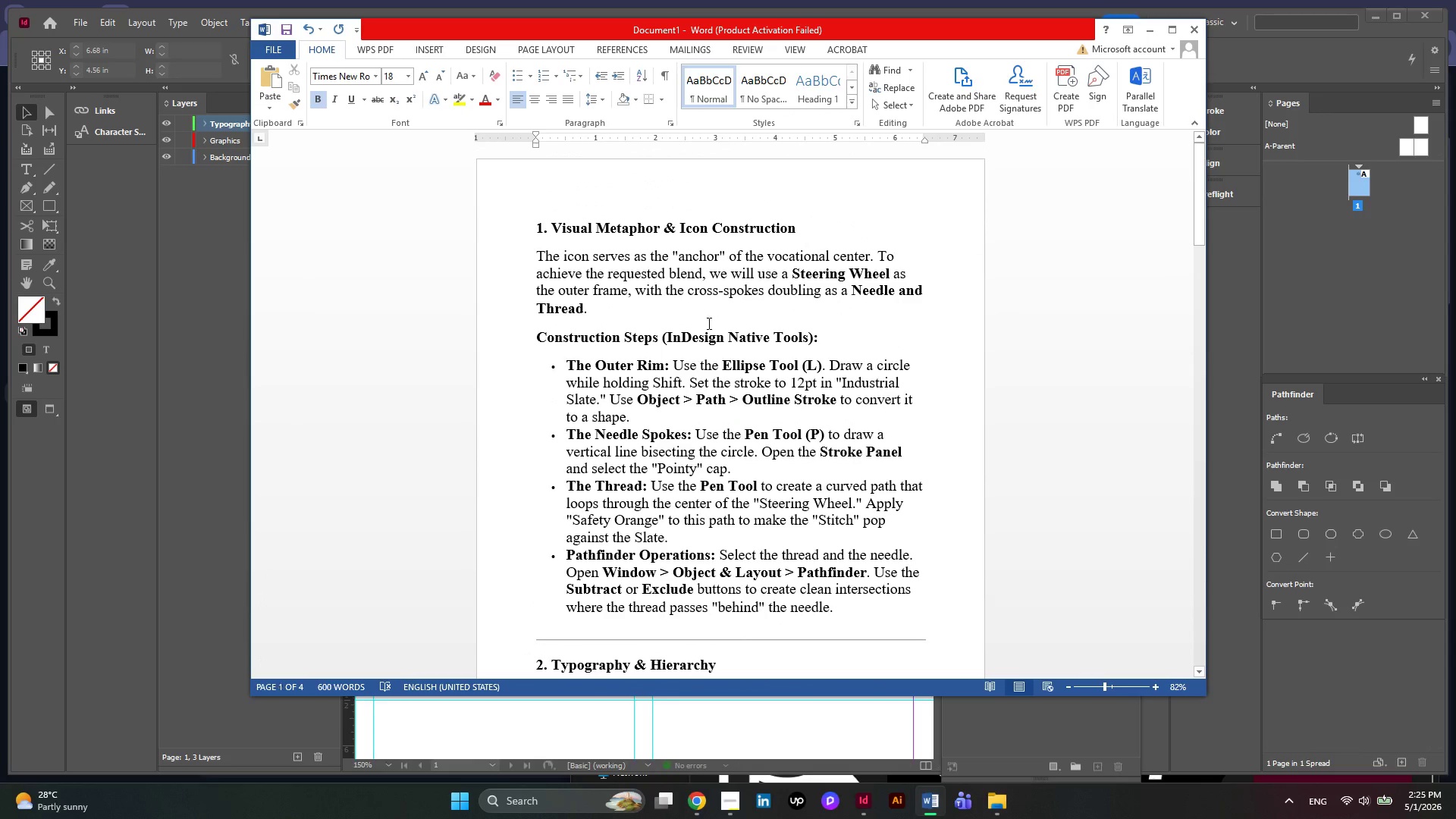 
scroll: coordinate [708, 323], scroll_direction: down, amount: 49.0
 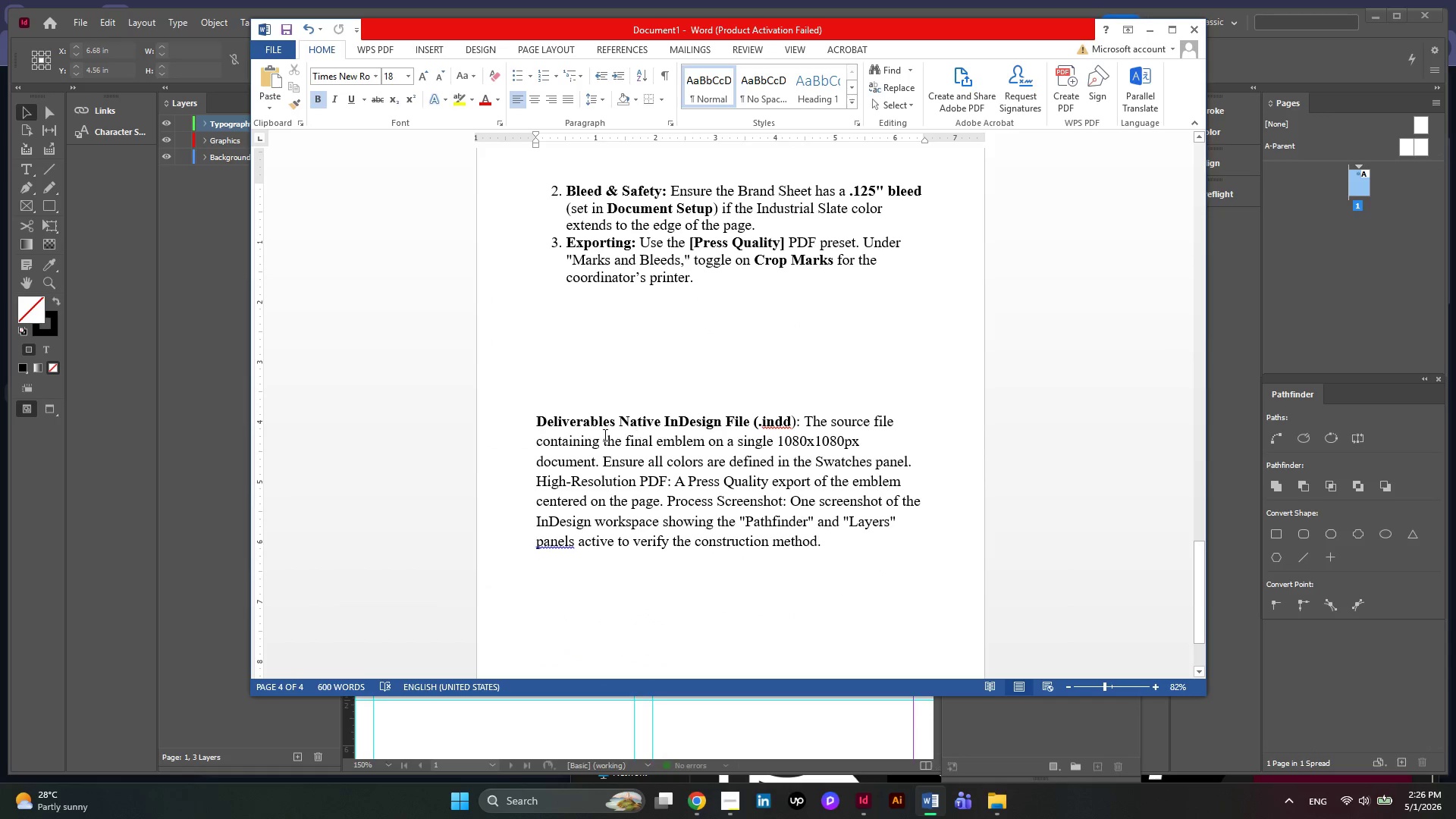 
wait(8.19)
 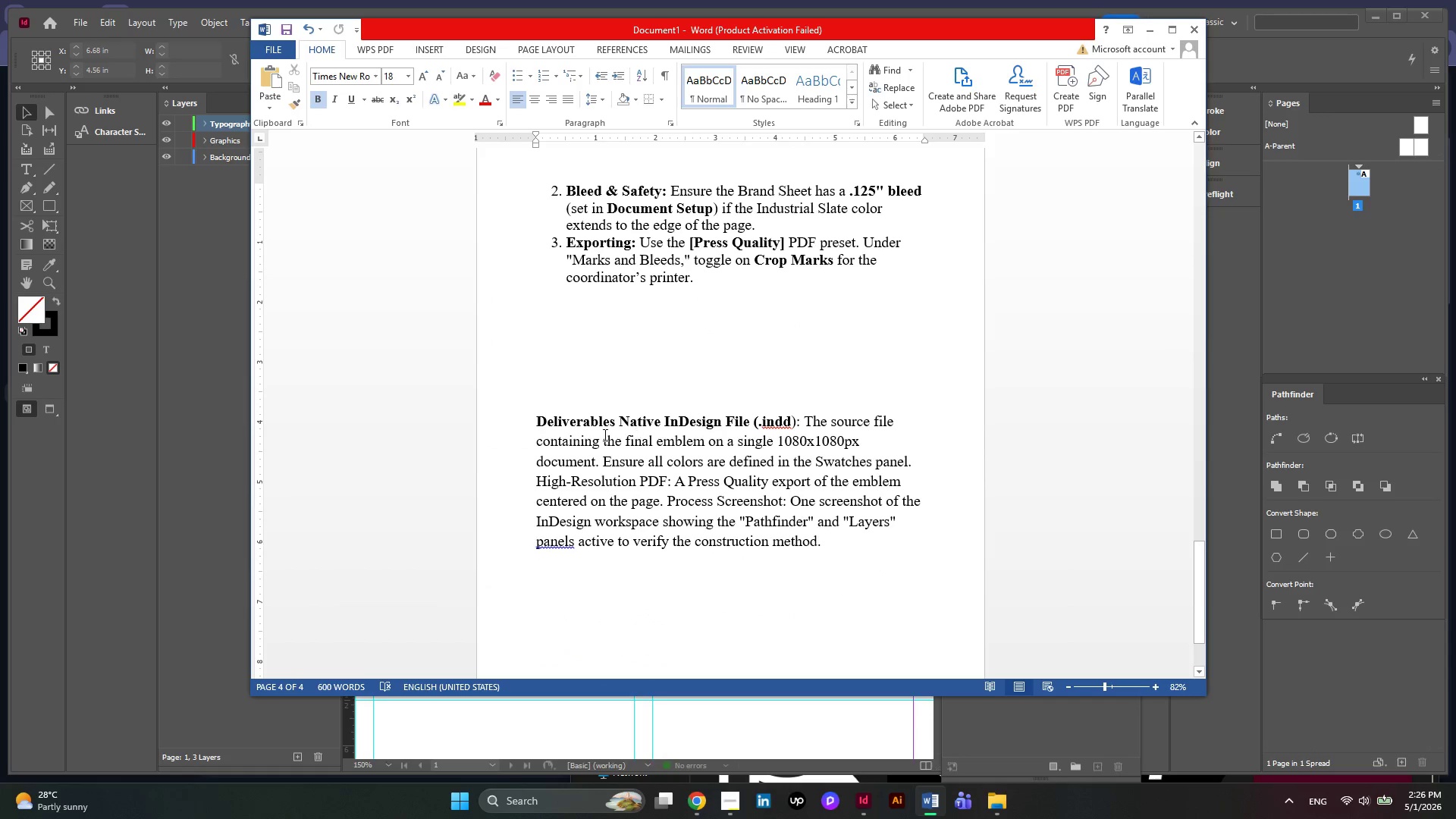 
left_click([1159, 23])
 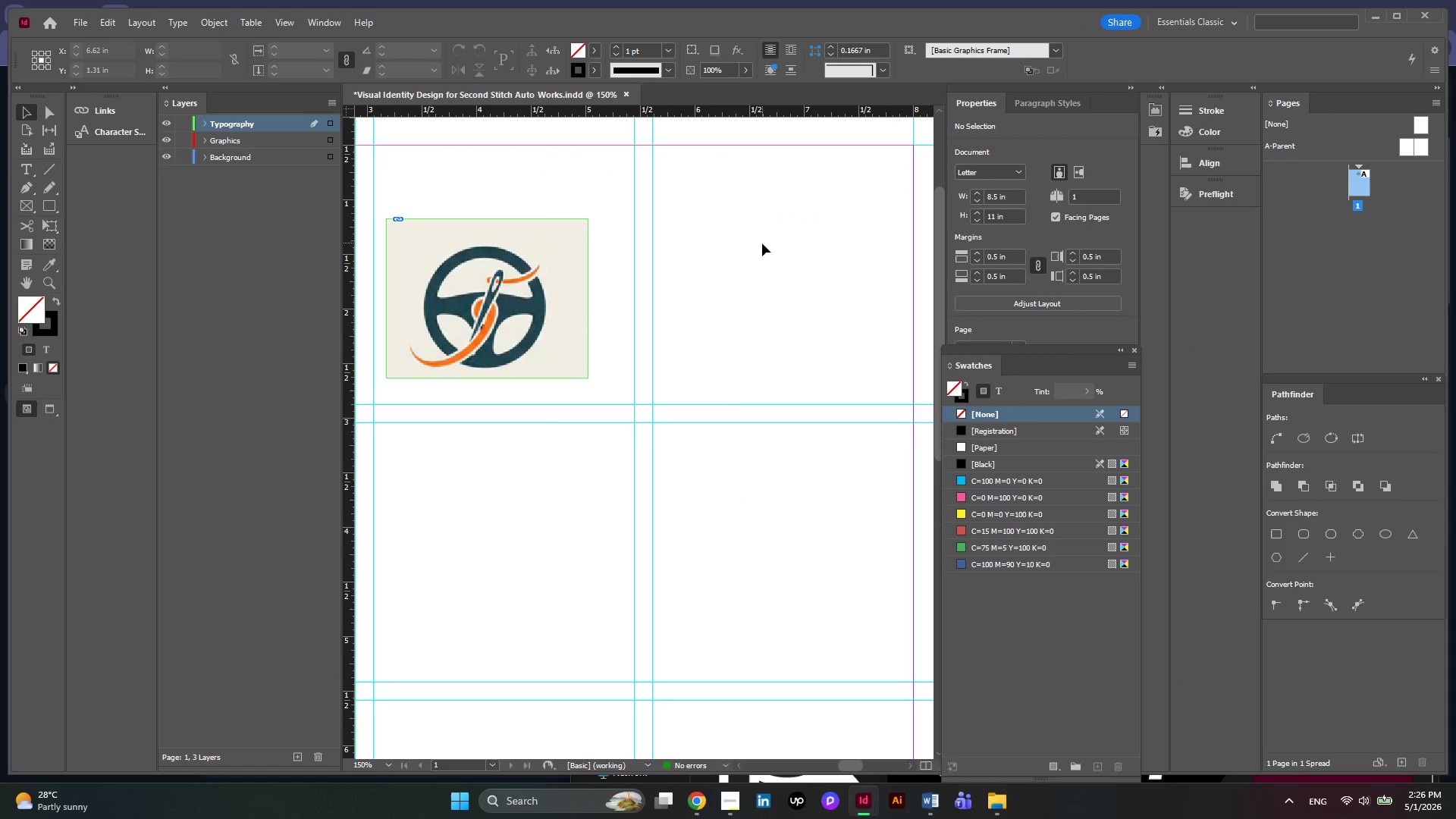 
hold_key(key=AltLeft, duration=0.38)
scroll: coordinate [756, 273], scroll_direction: down, amount: 1.0
 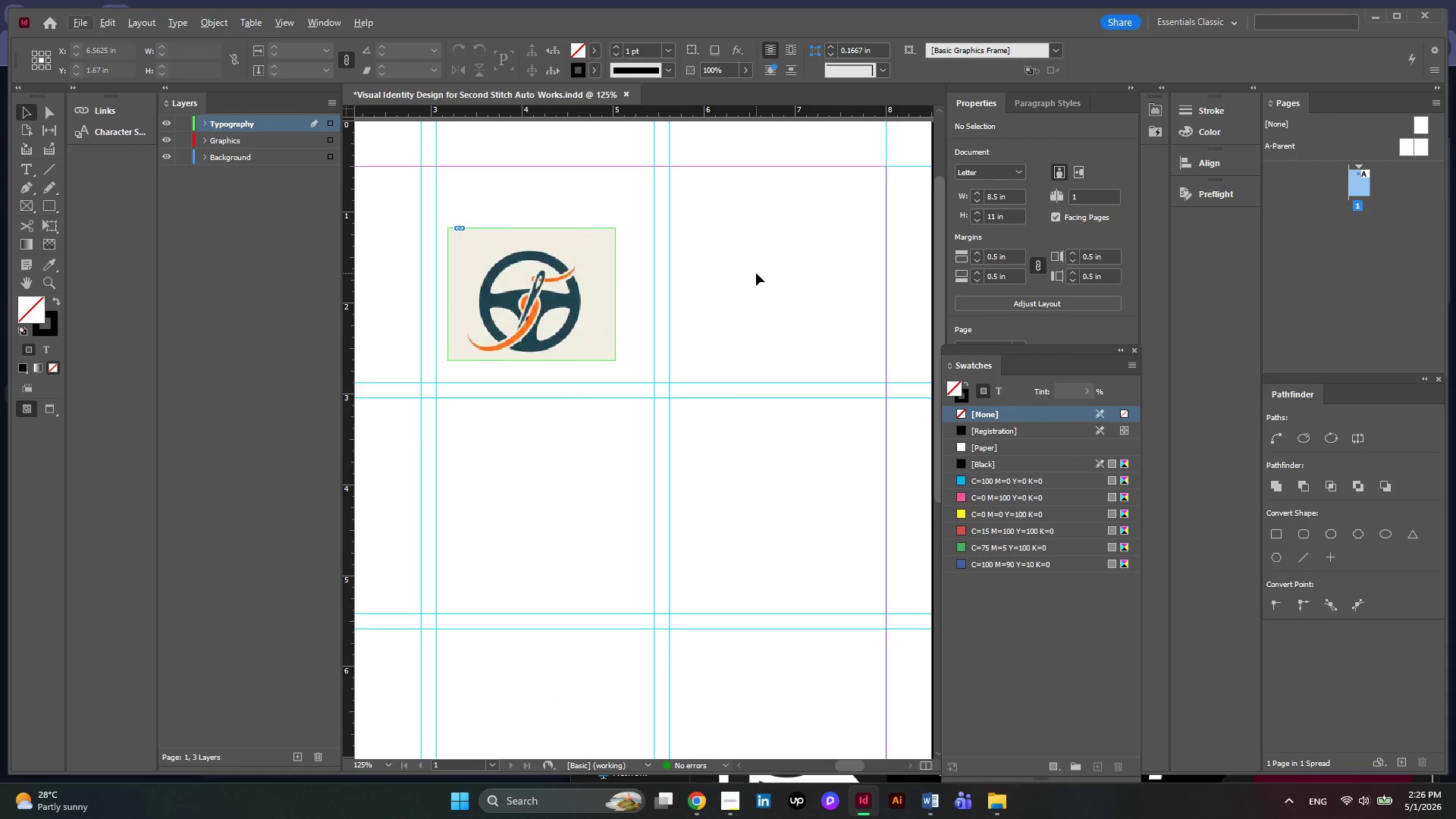 
key(Alt+AltLeft)
 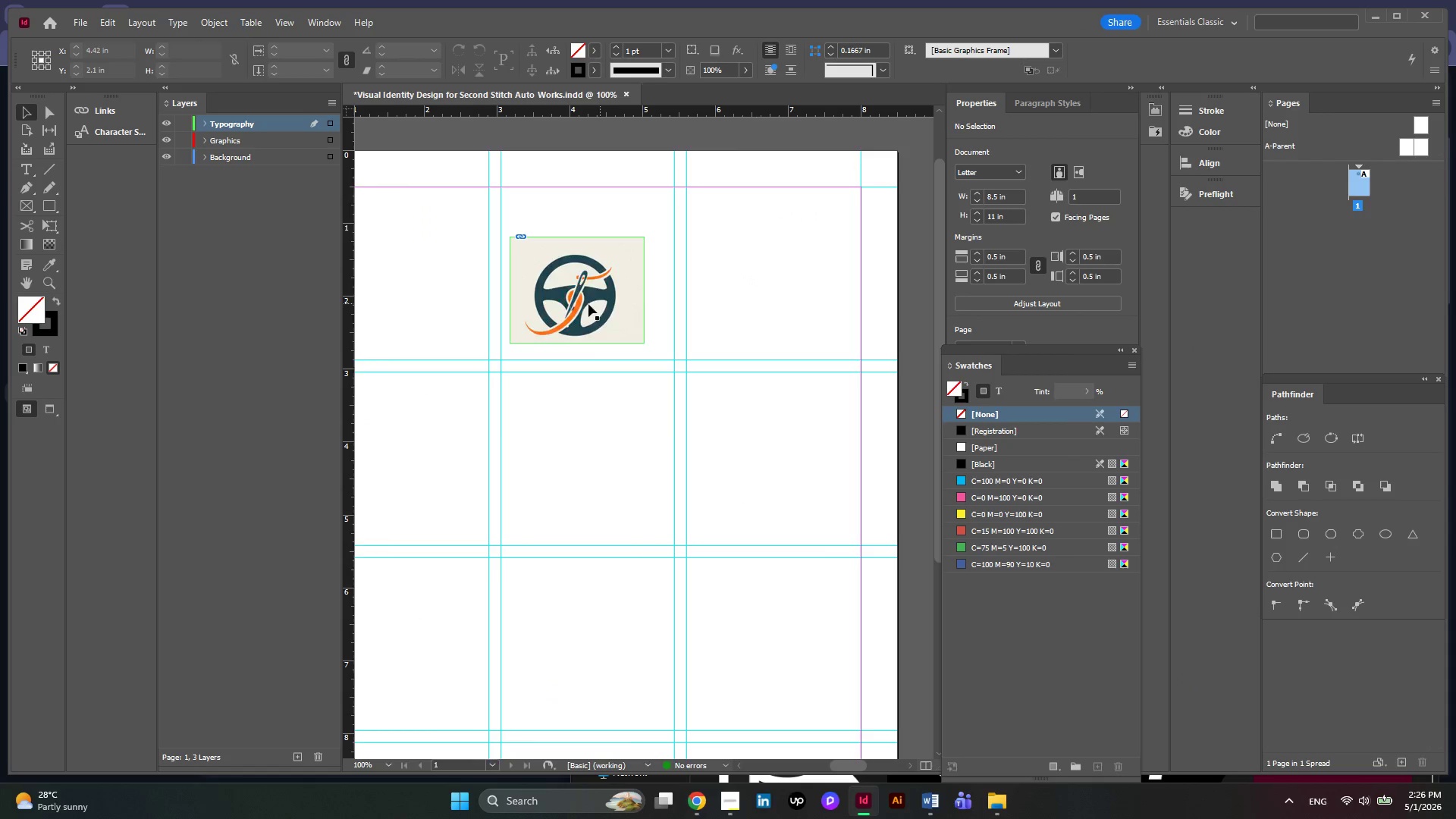 
hold_key(key=AltLeft, duration=0.47)
scroll: coordinate [577, 302], scroll_direction: up, amount: 2.0
 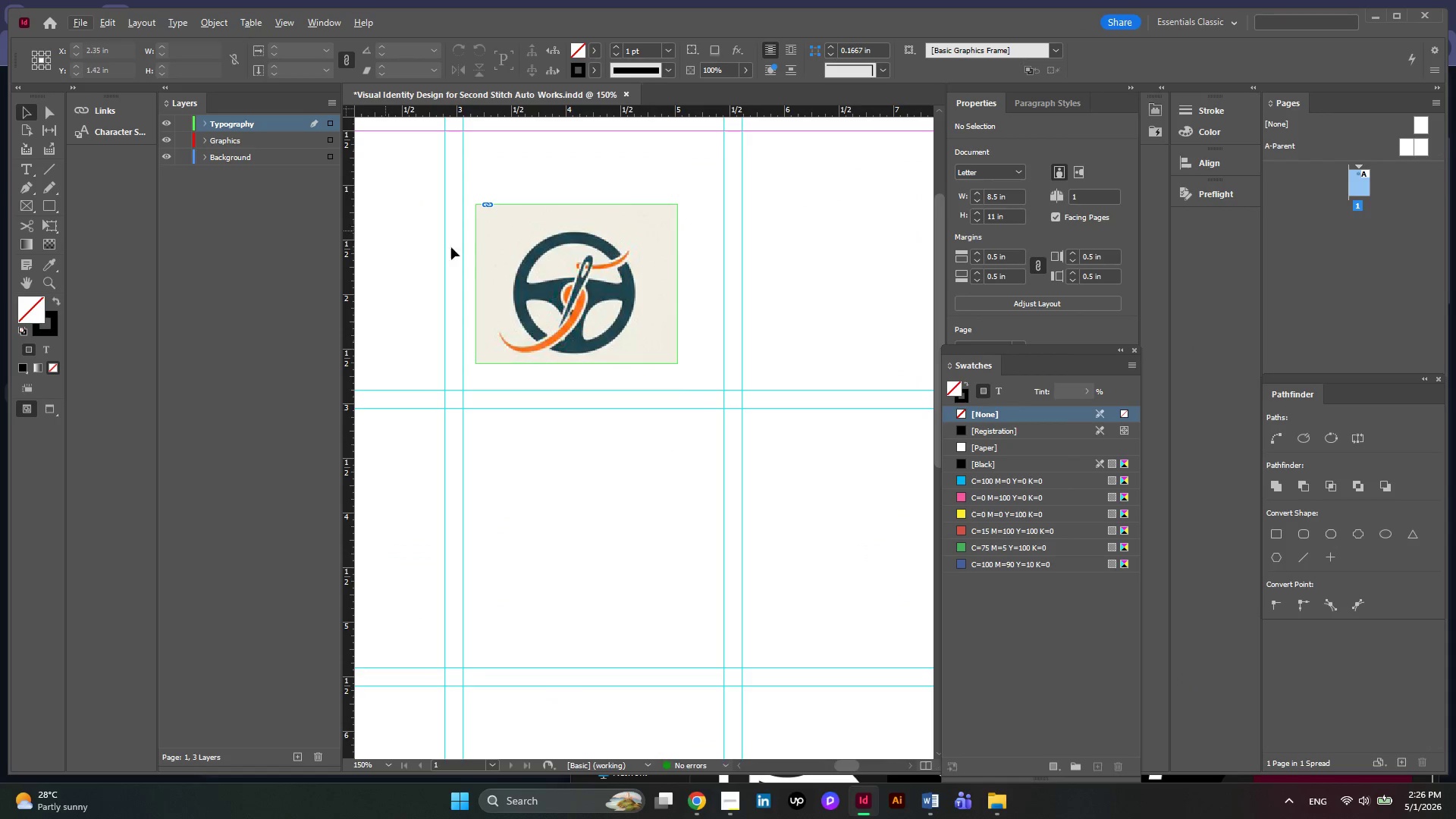 
hold_key(key=AltLeft, duration=0.38)
scroll: coordinate [486, 258], scroll_direction: down, amount: 2.0
 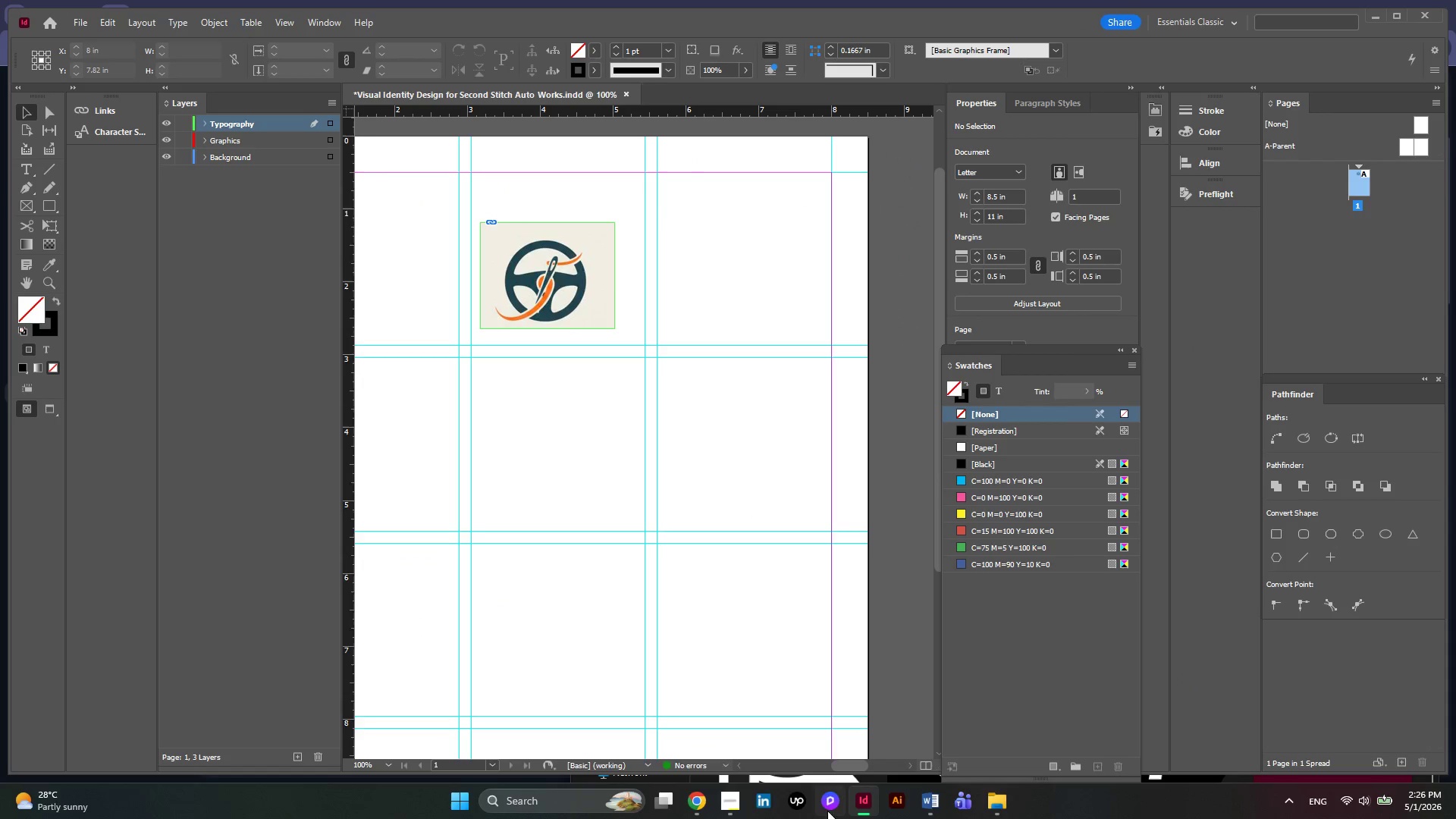 
left_click([724, 796])